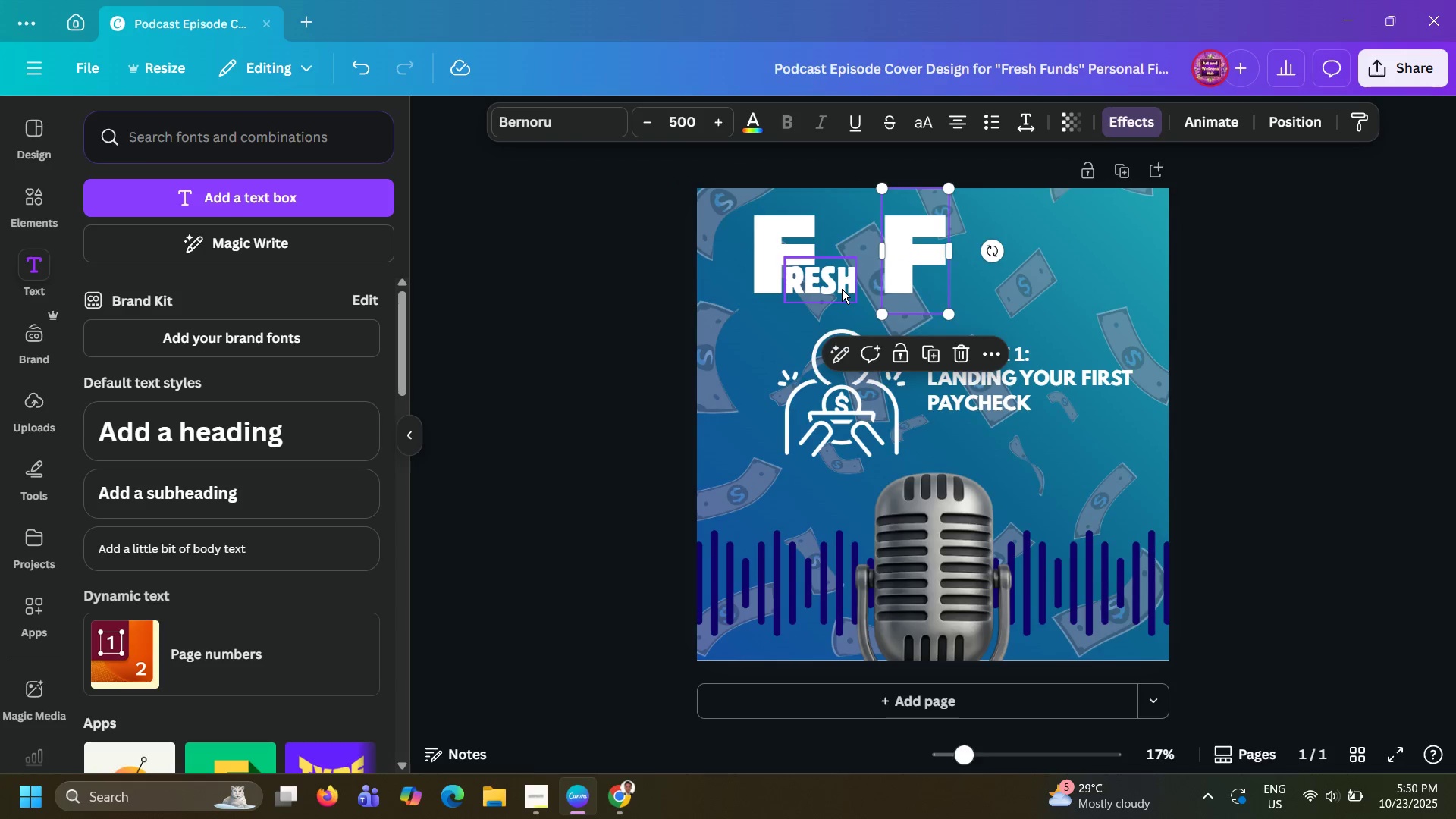 
left_click([842, 289])
 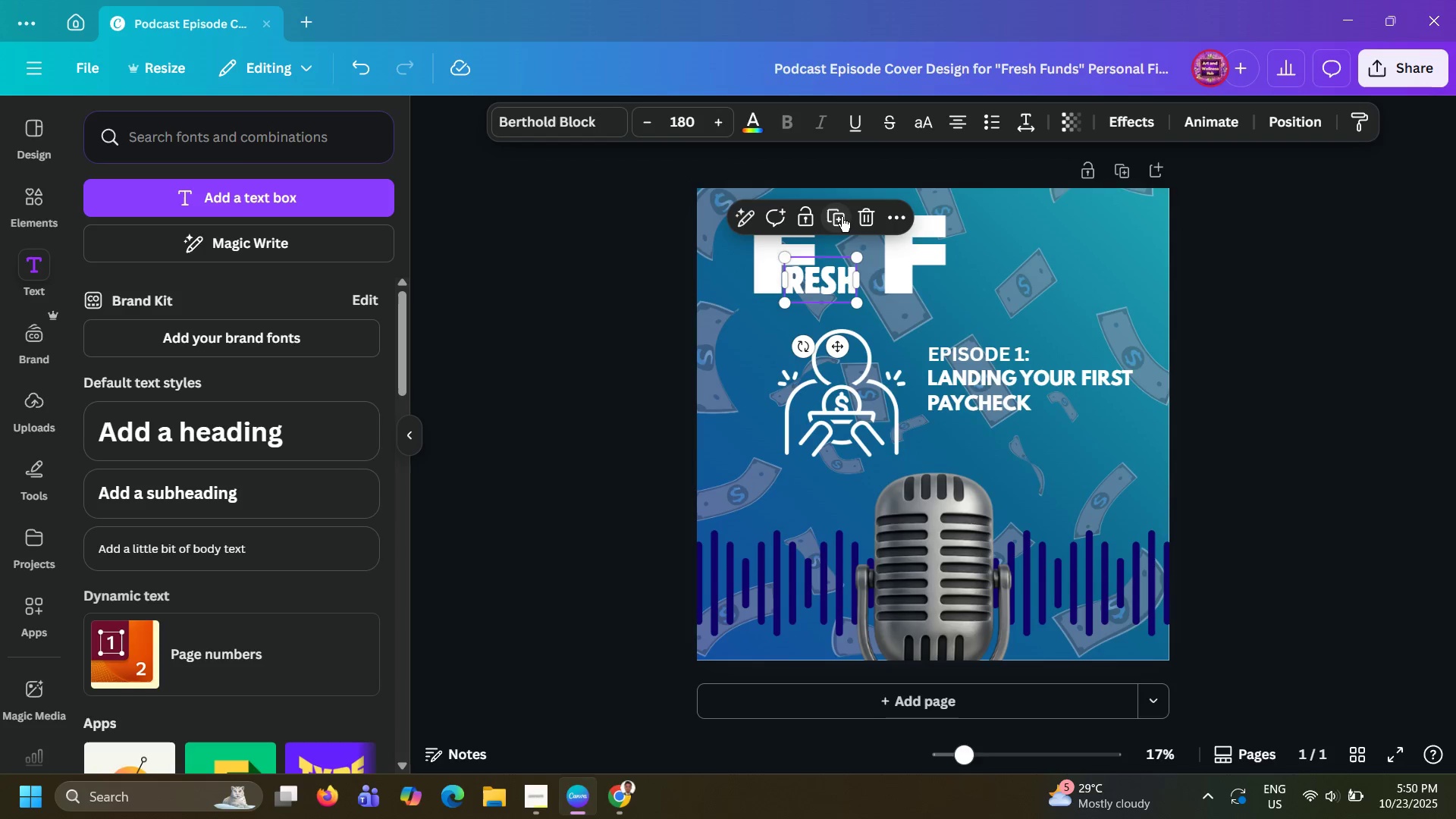 
left_click([842, 217])
 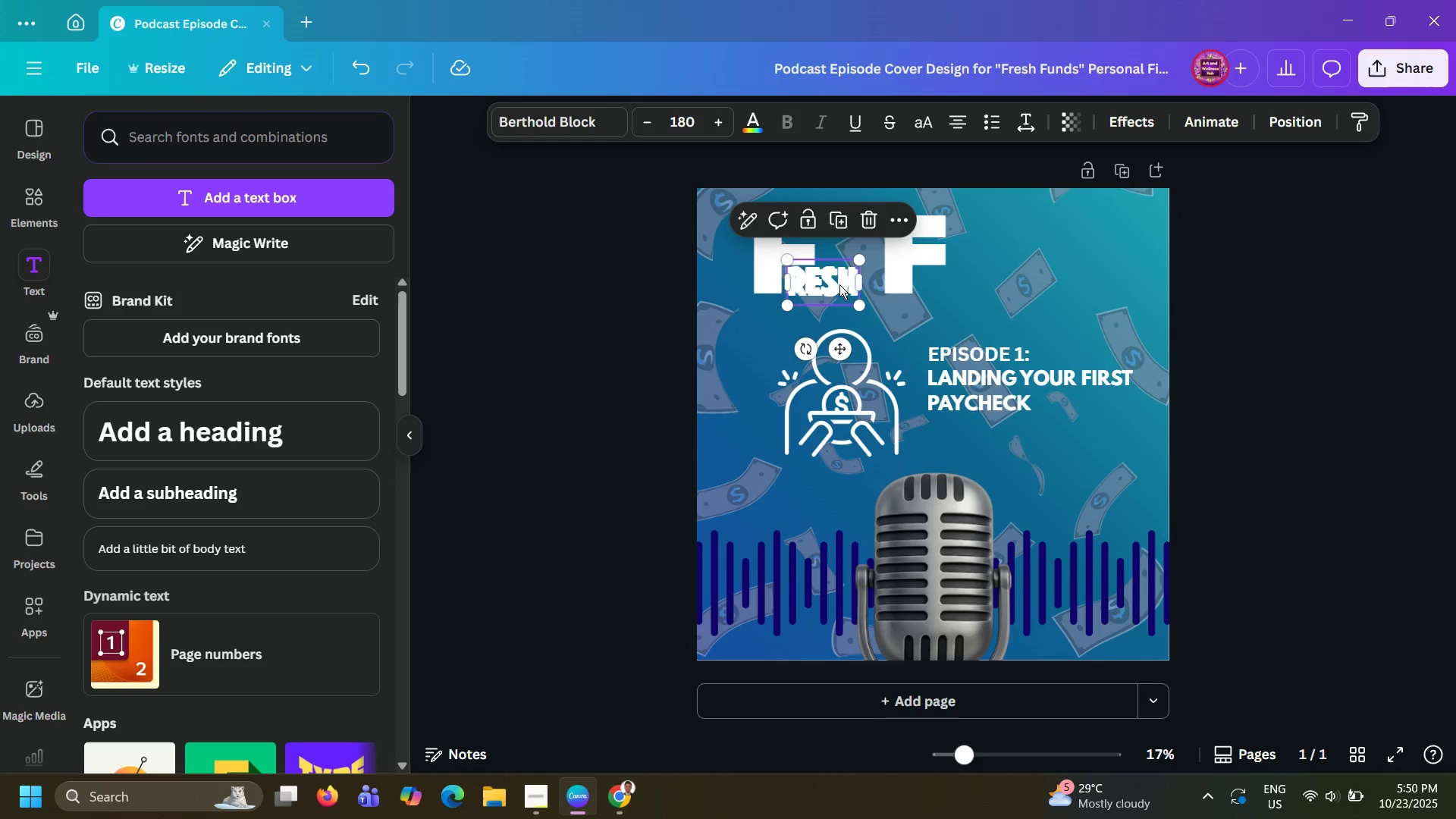 
left_click_drag(start_coordinate=[839, 284], to_coordinate=[964, 283])
 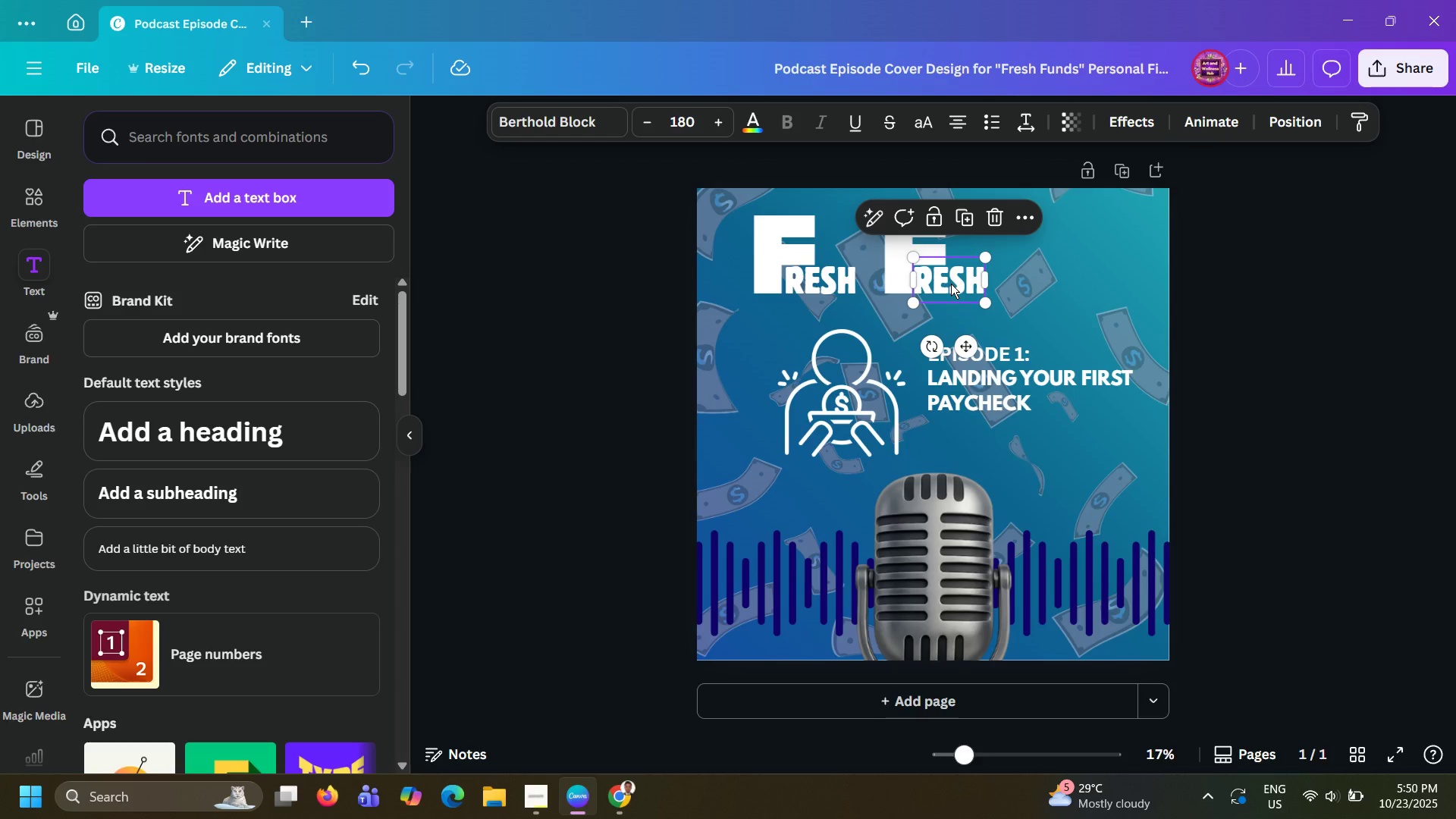 
double_click([951, 284])
 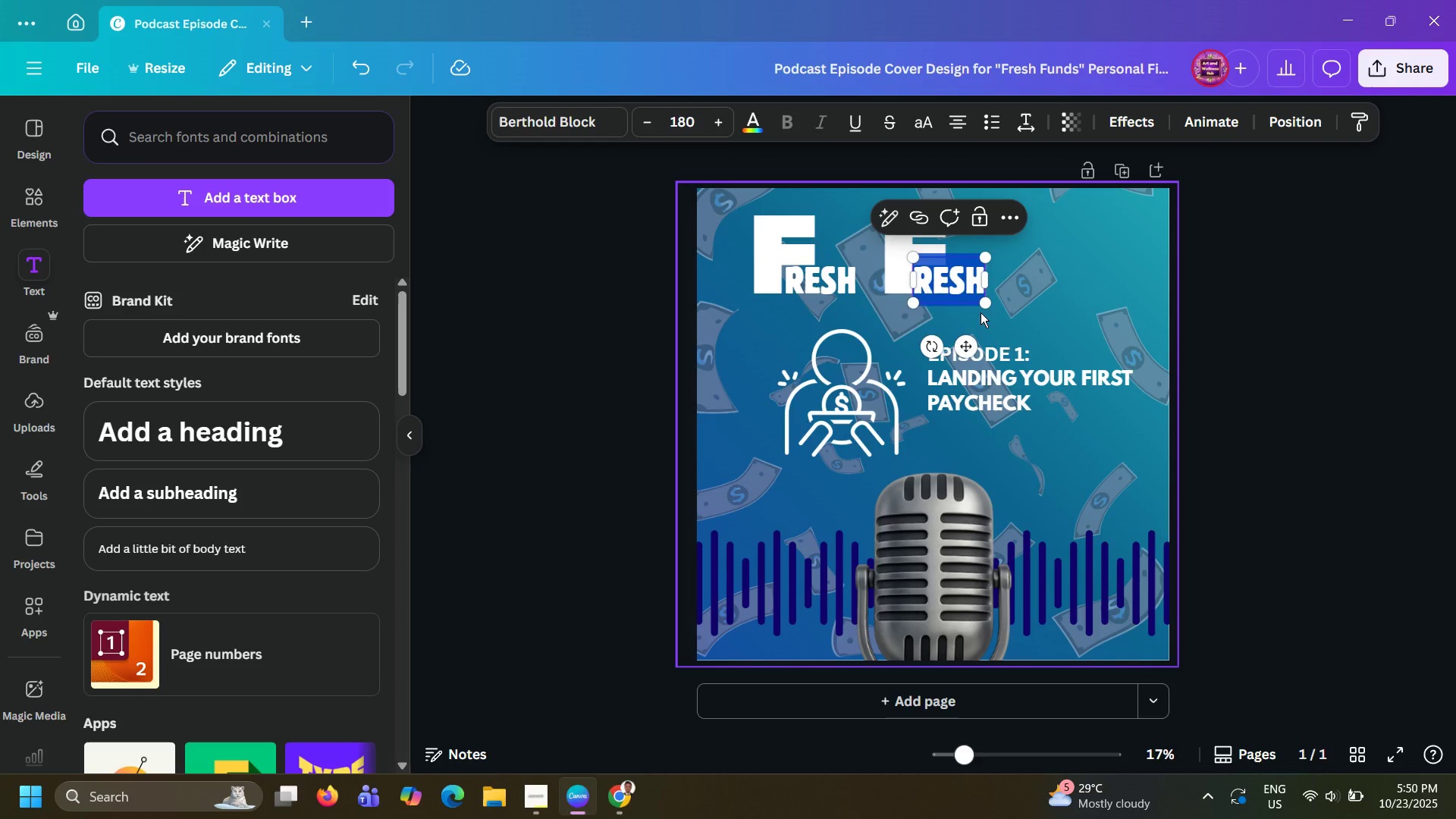 
type(unfd)
key(Backspace)
key(Backspace)
type(fd)
key(Backspace)
key(Backspace)
type(ds)
 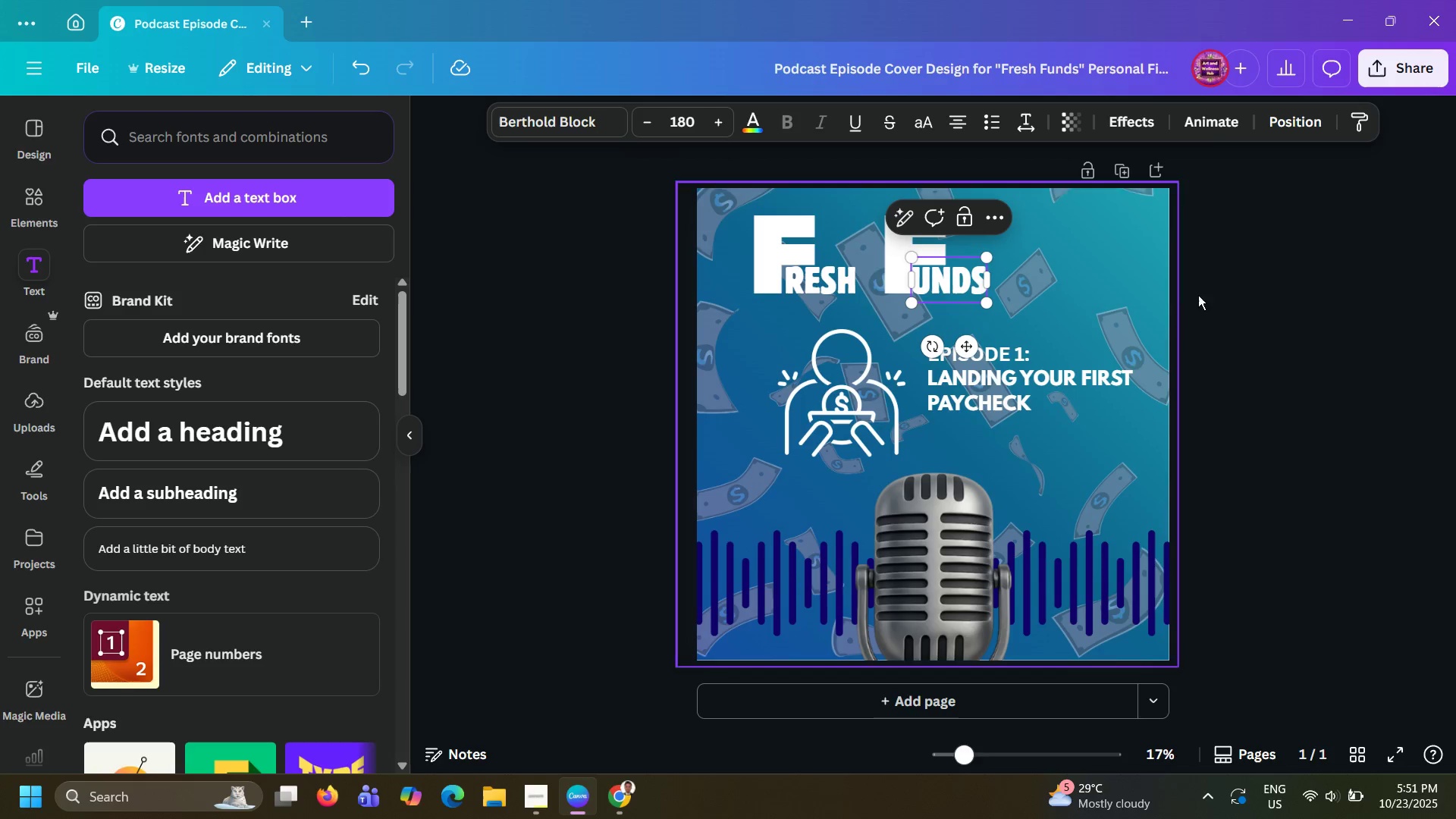 
left_click([1250, 295])
 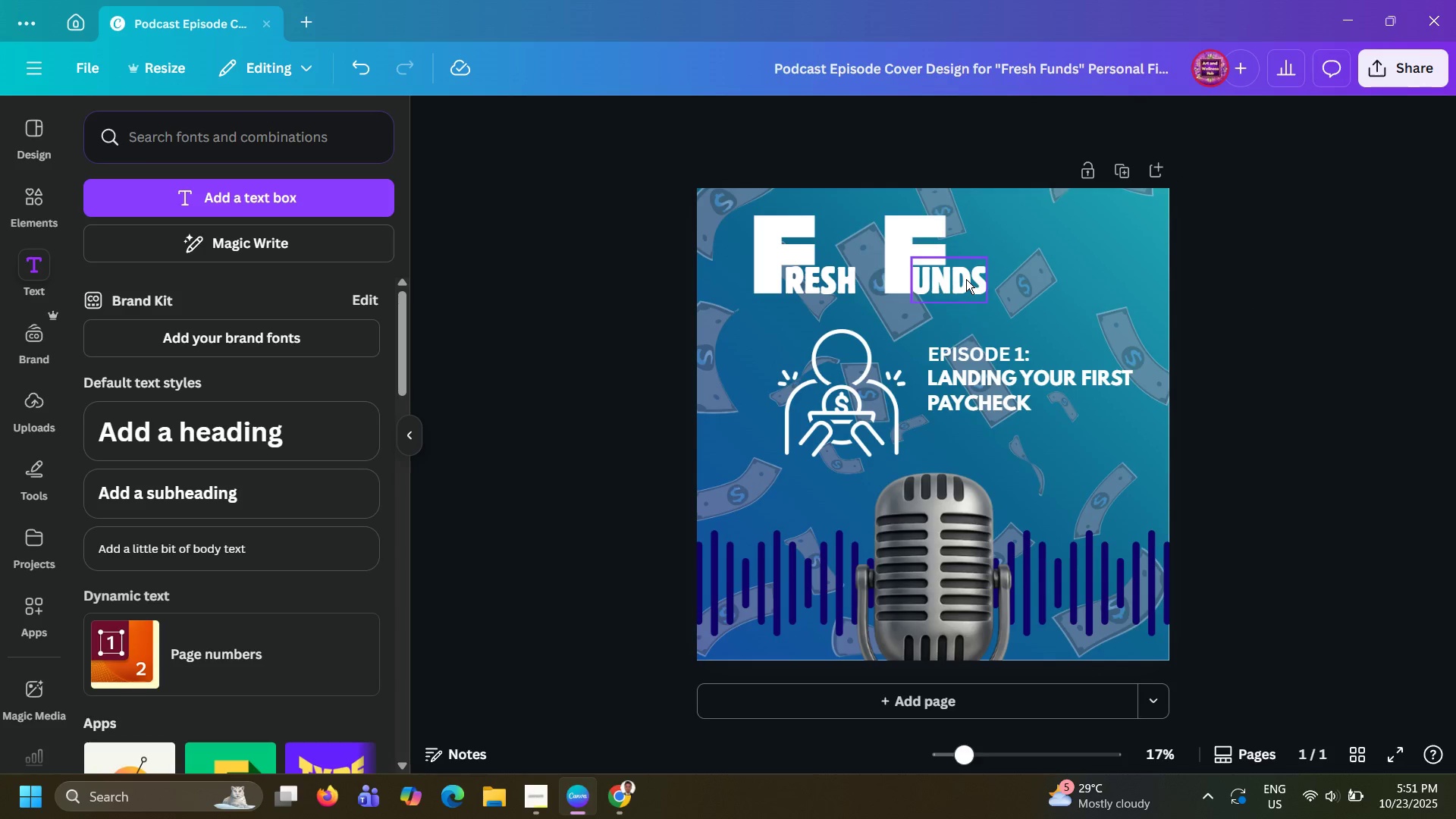 
left_click_drag(start_coordinate=[966, 279], to_coordinate=[970, 281])
 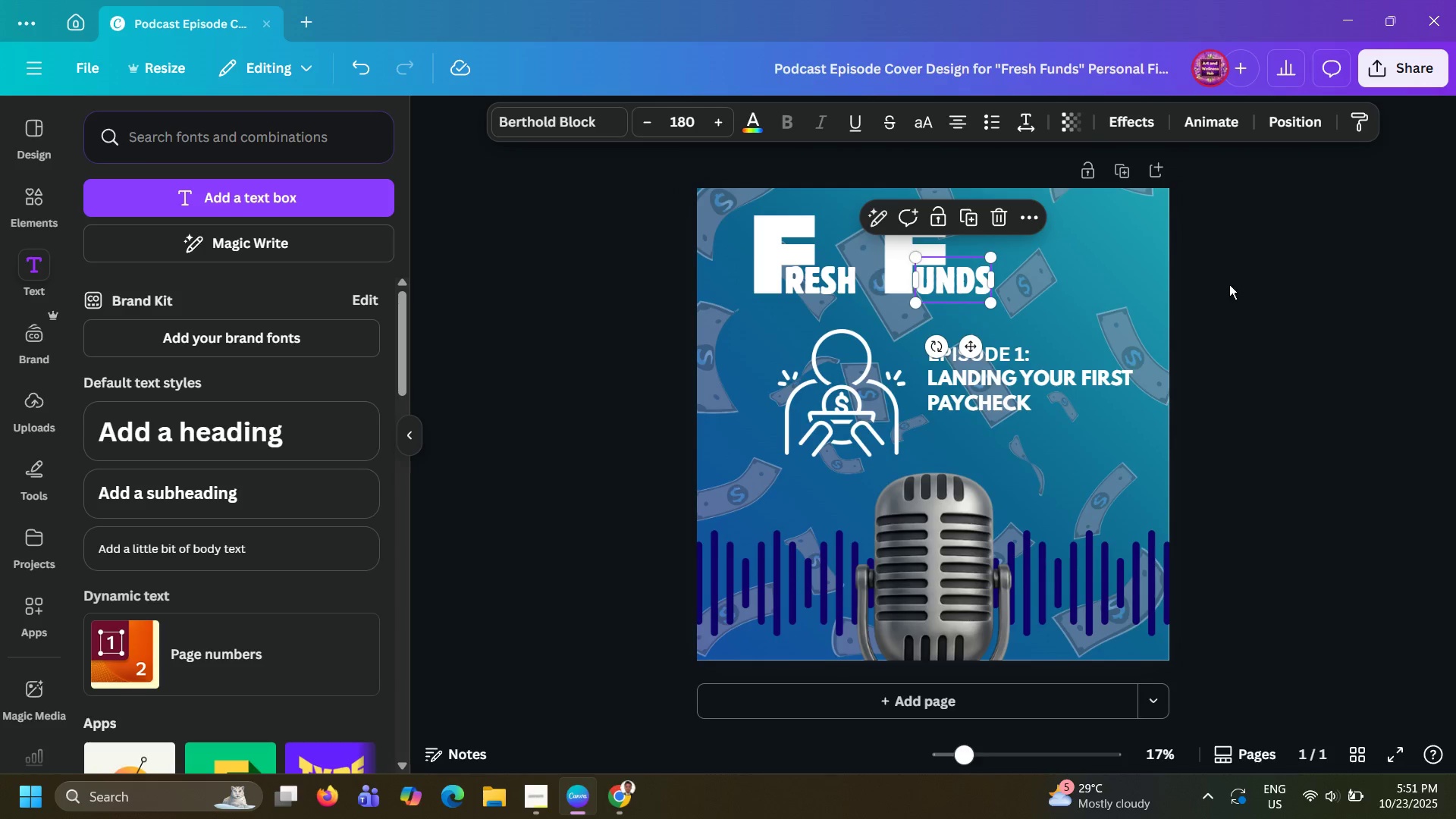 
left_click([1229, 284])
 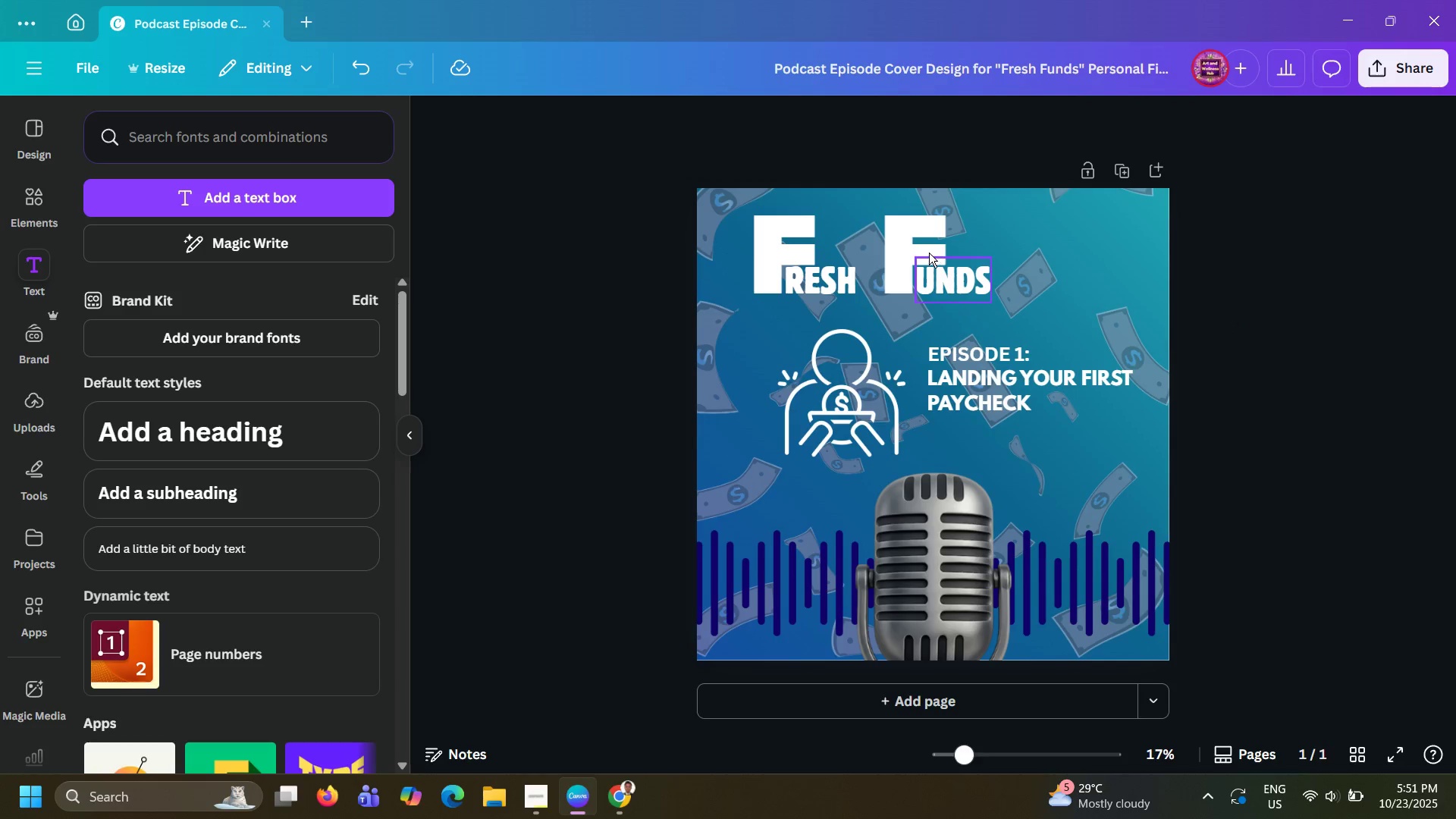 
left_click([914, 246])
 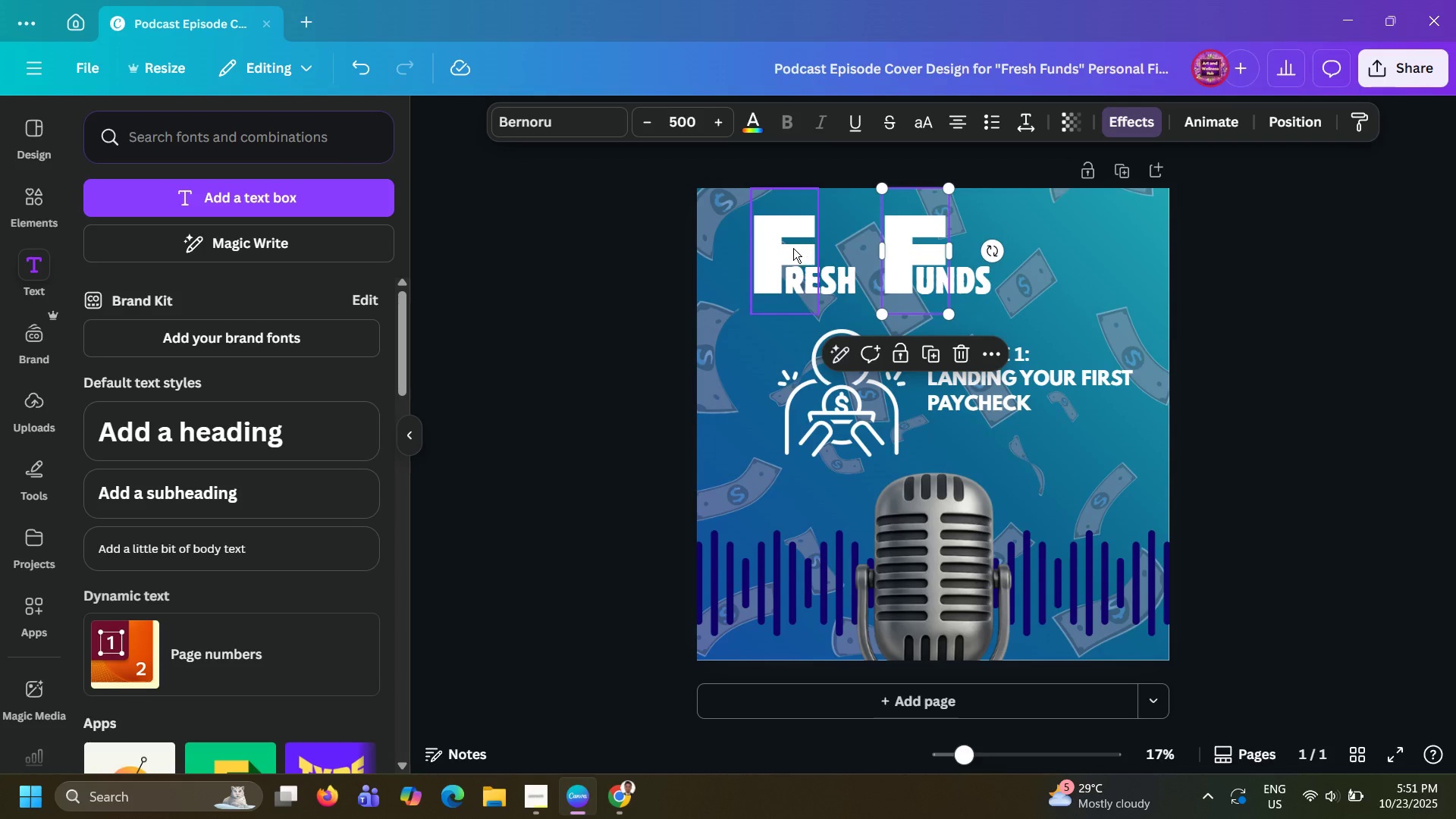 
hold_key(key=ShiftLeft, duration=1.52)
left_click([793, 248])
 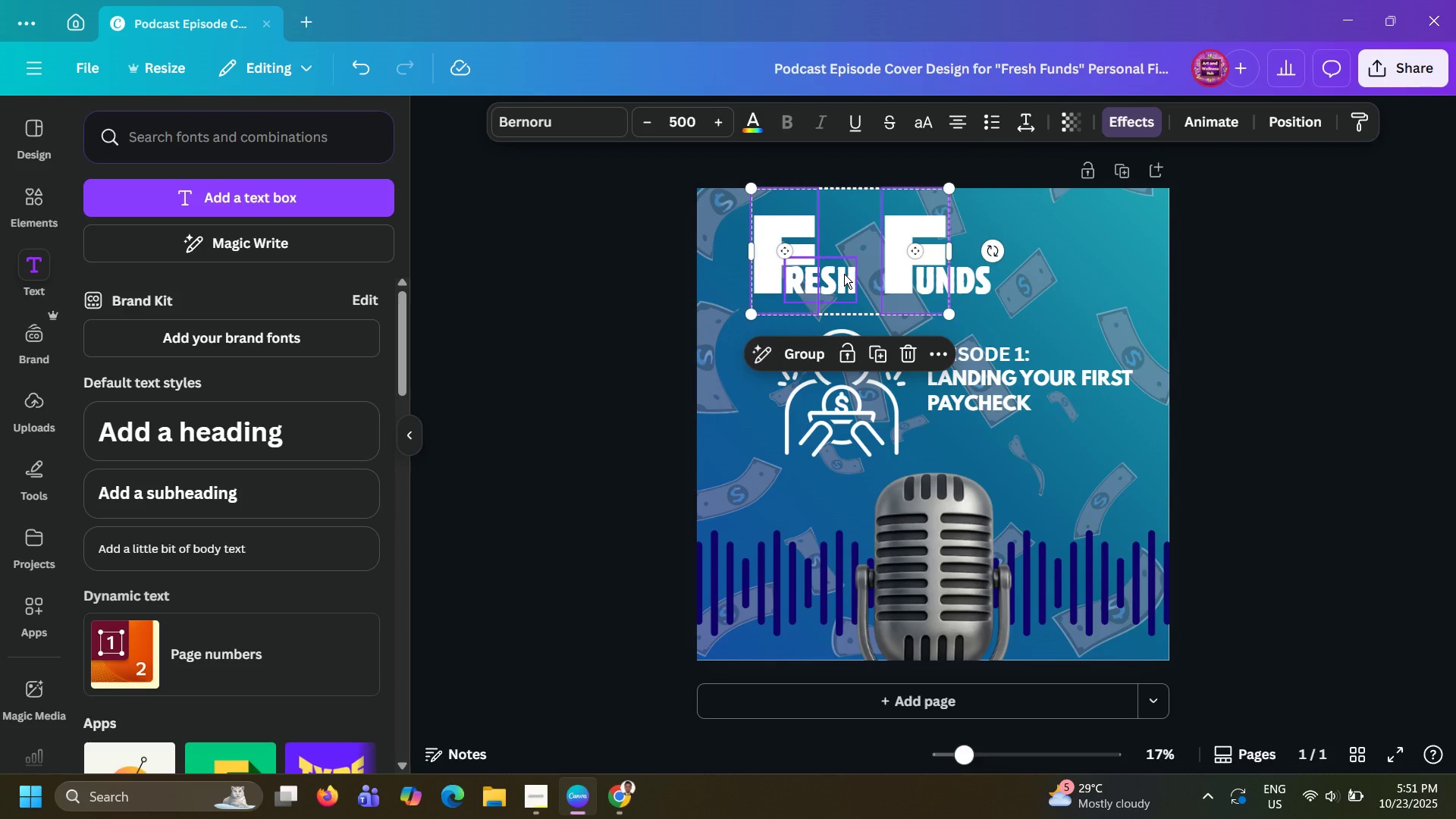 
left_click([844, 274])
 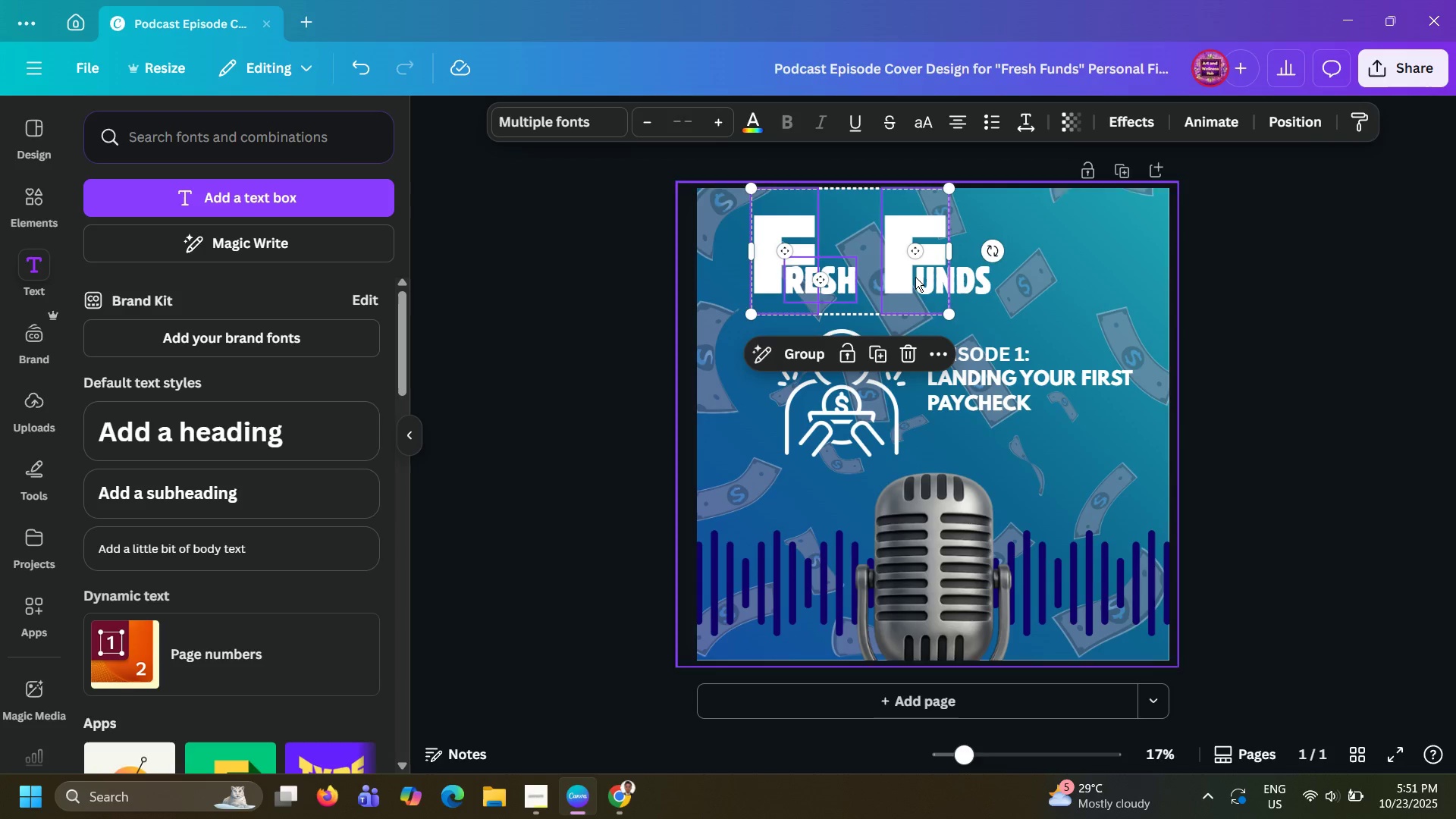 
hold_key(key=ShiftLeft, duration=0.71)
left_click([977, 285])
 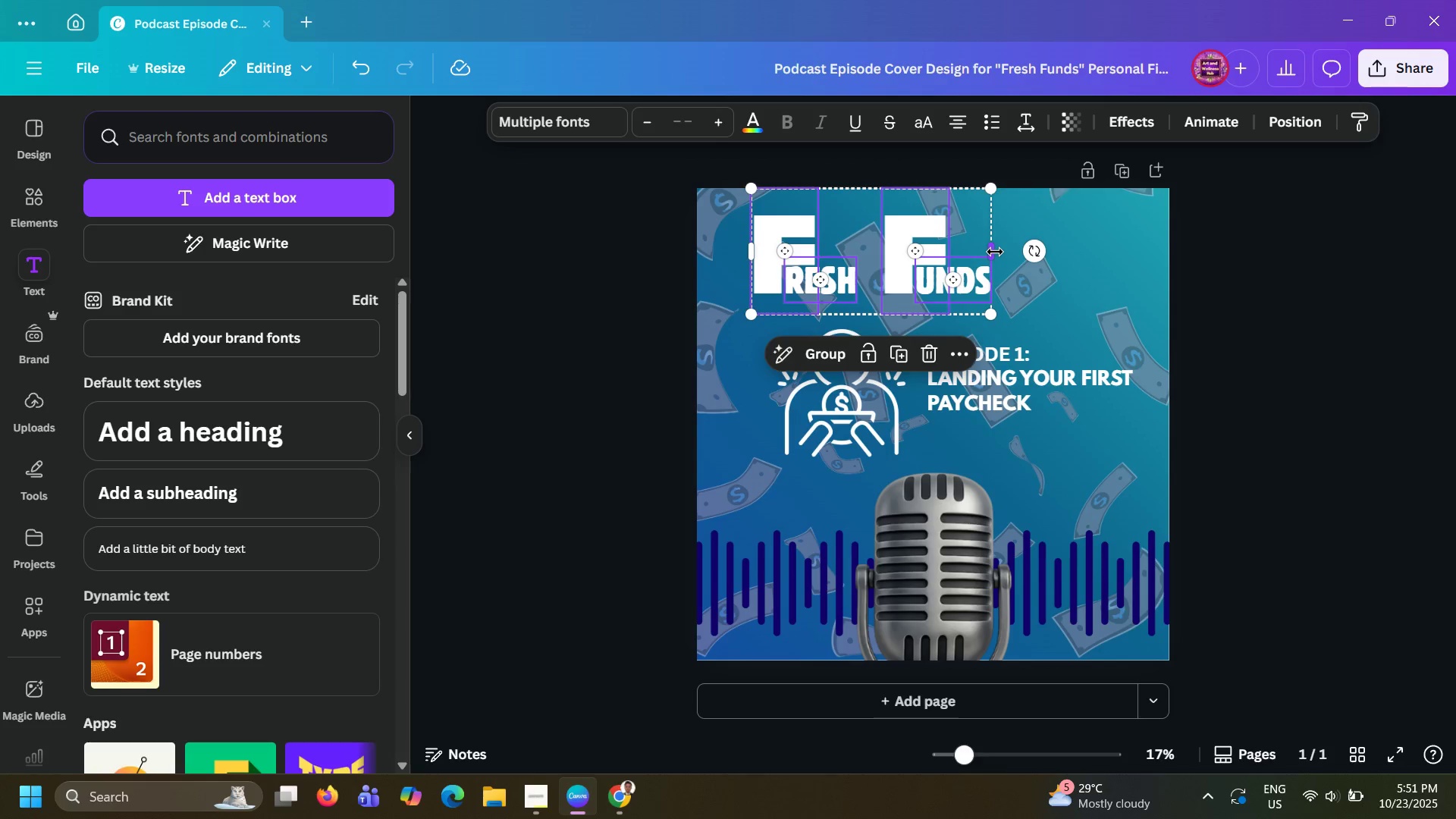 
left_click_drag(start_coordinate=[995, 252], to_coordinate=[1133, 259])
 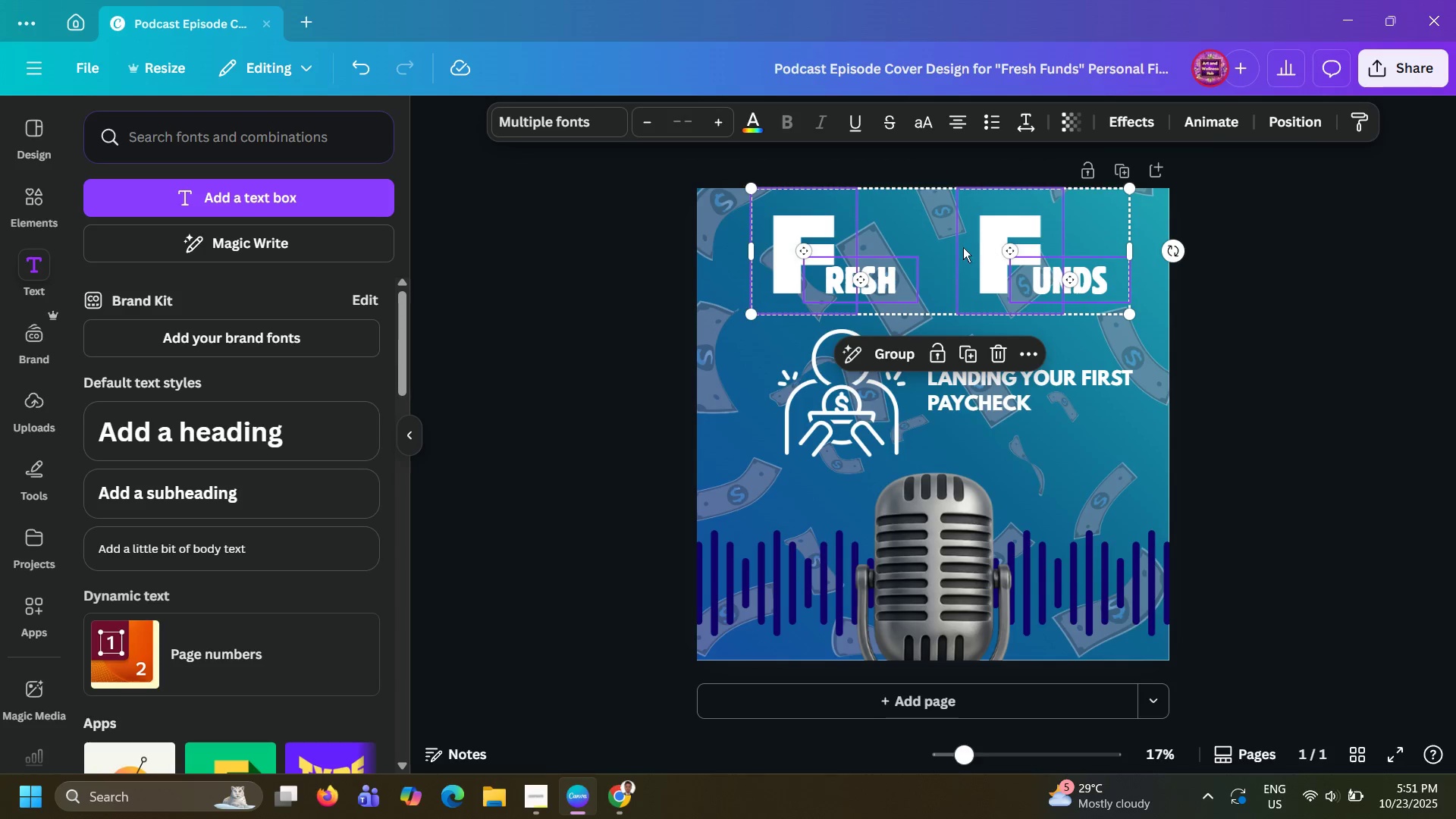 
left_click_drag(start_coordinate=[958, 247], to_coordinate=[943, 258])
 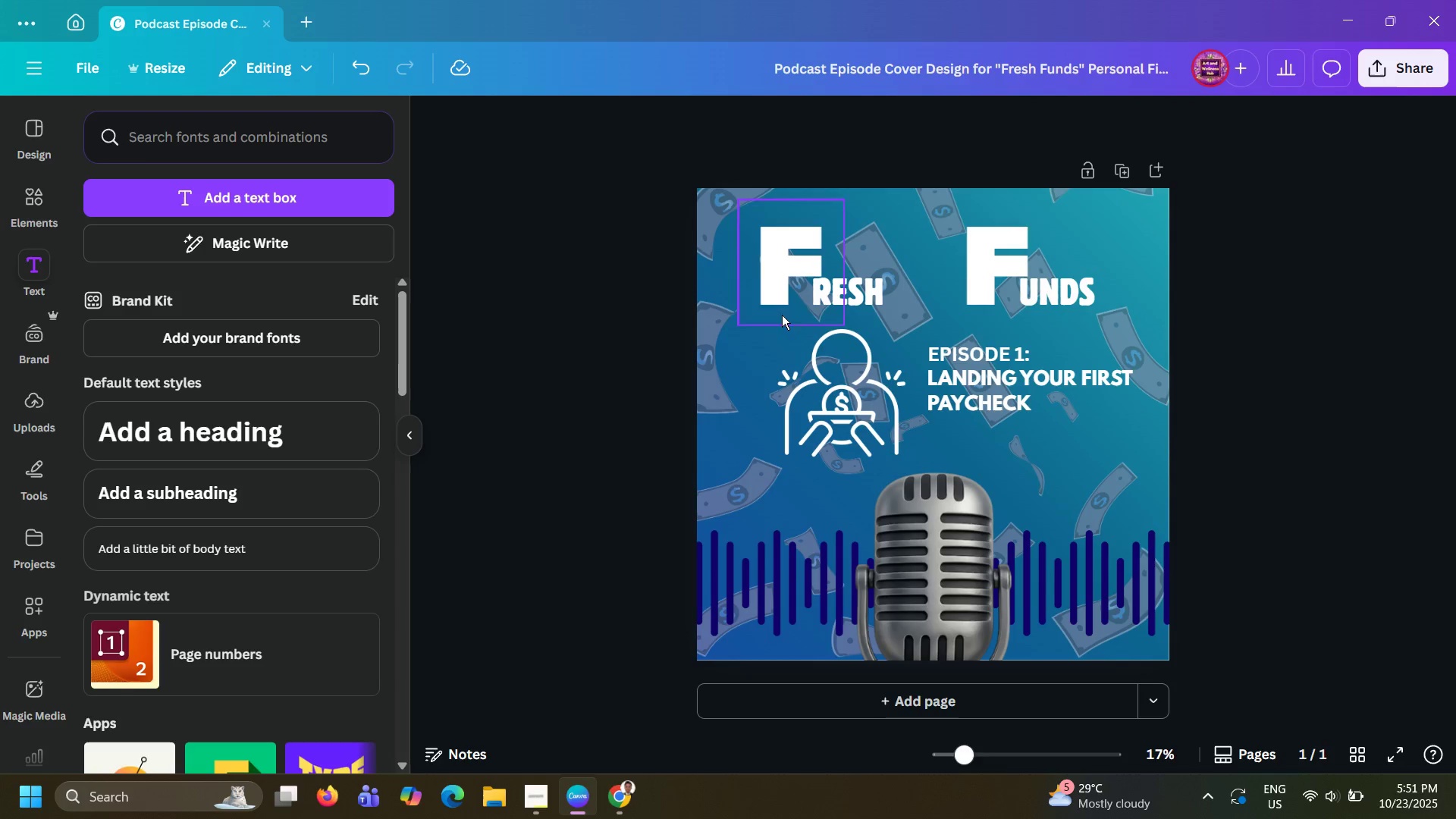 
left_click_drag(start_coordinate=[833, 298], to_coordinate=[814, 301])
 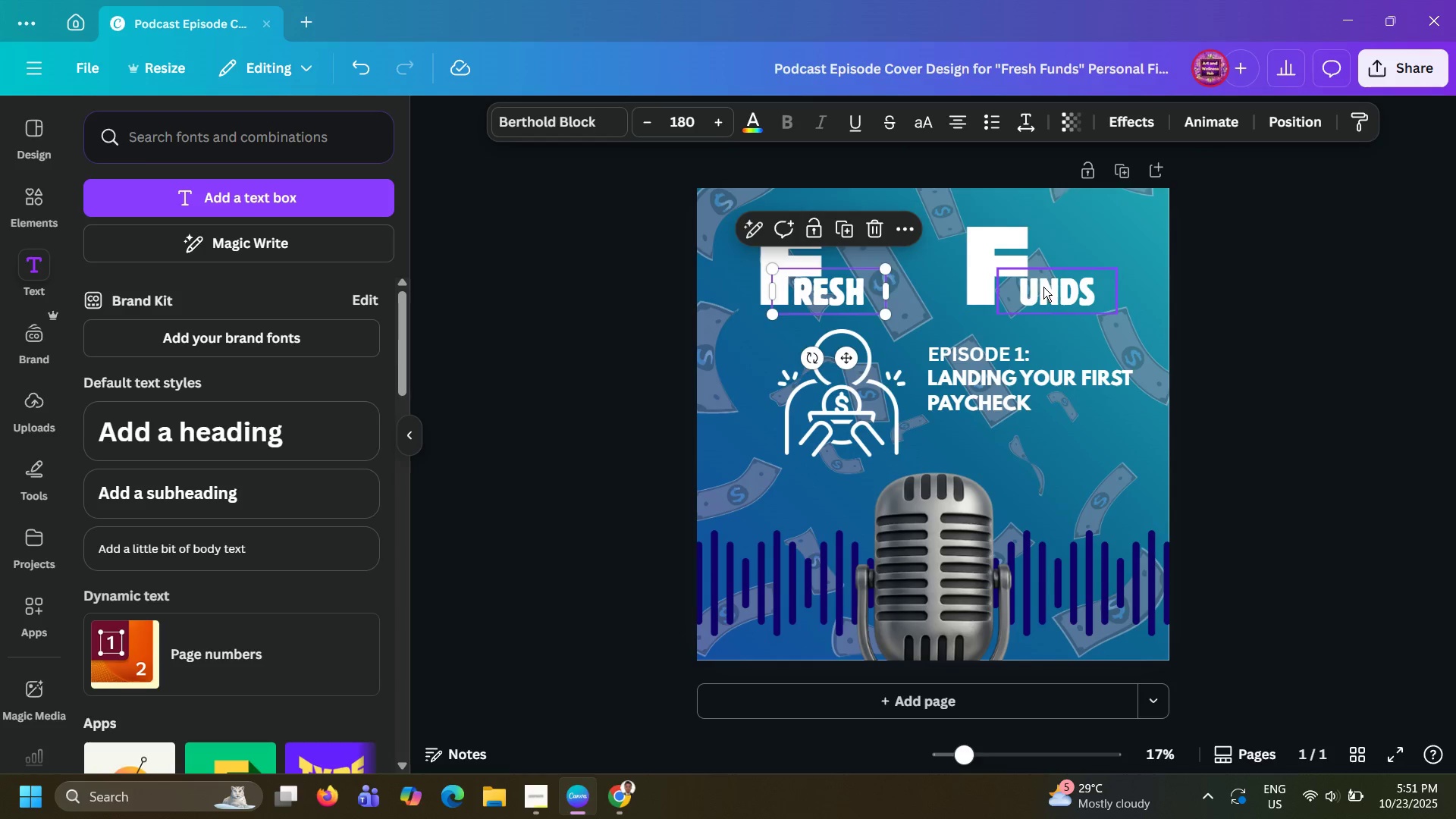 
left_click_drag(start_coordinate=[1043, 287], to_coordinate=[1023, 291])
 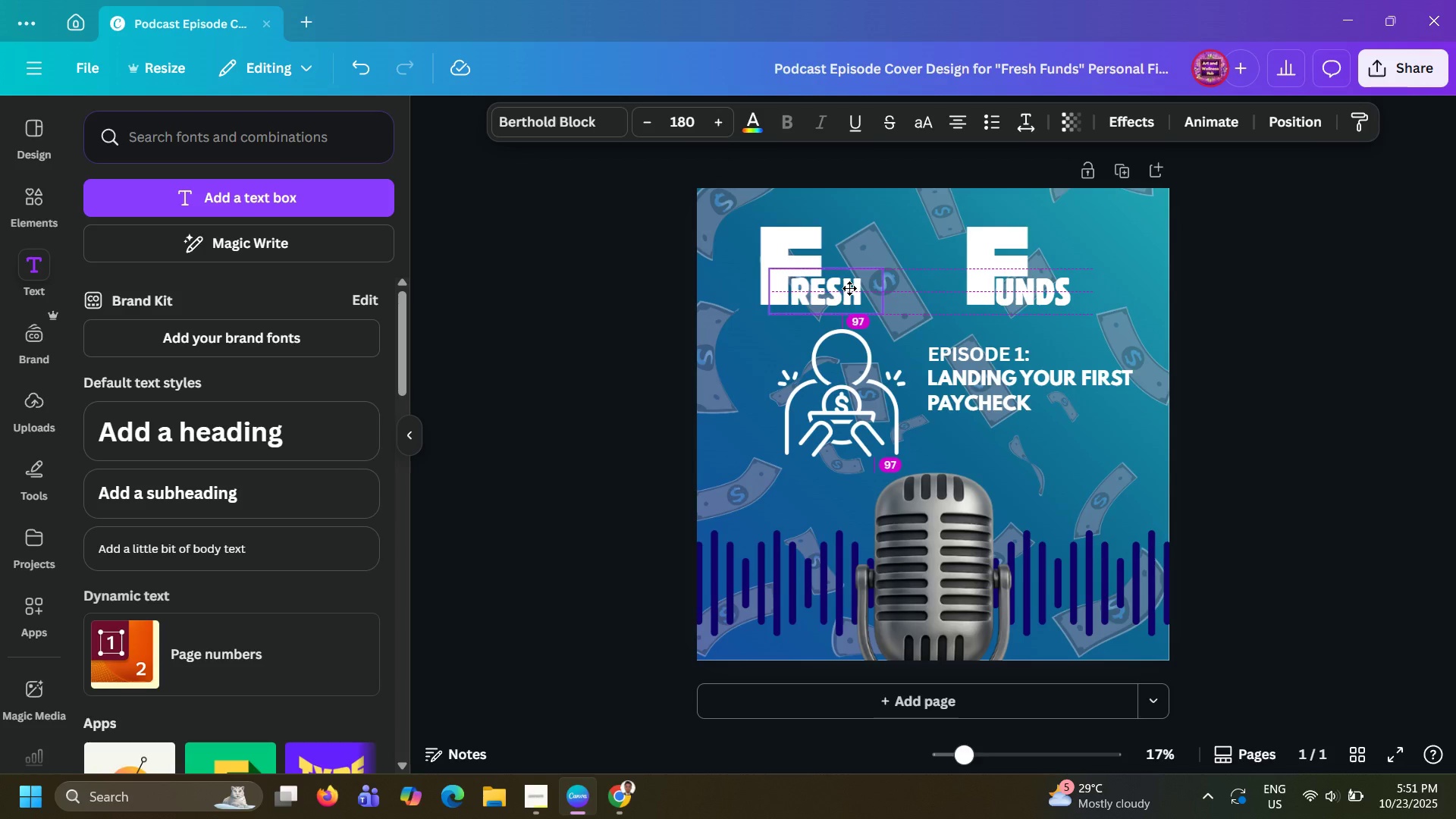 
wait(6.98)
 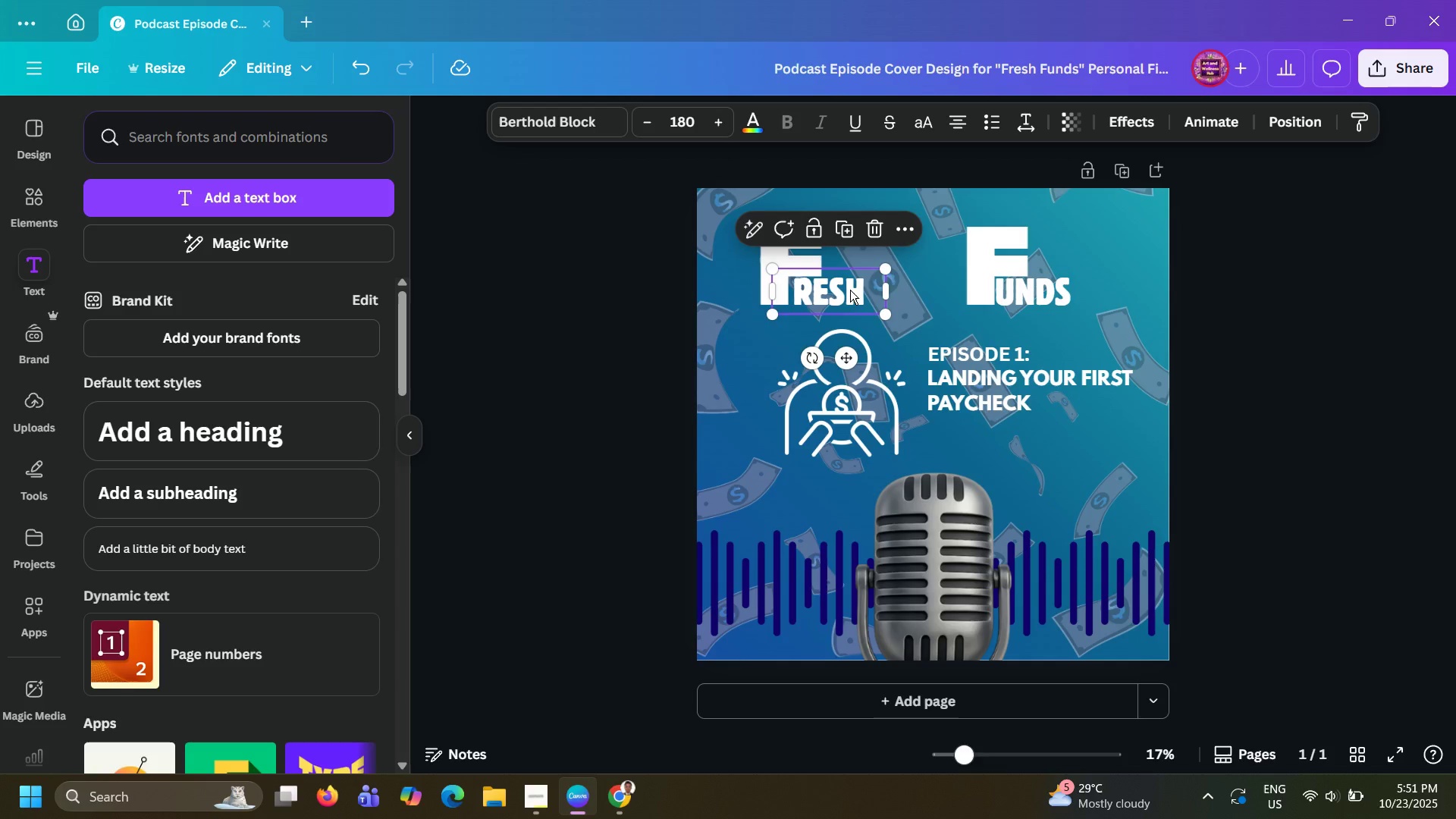 
left_click([1006, 282])
 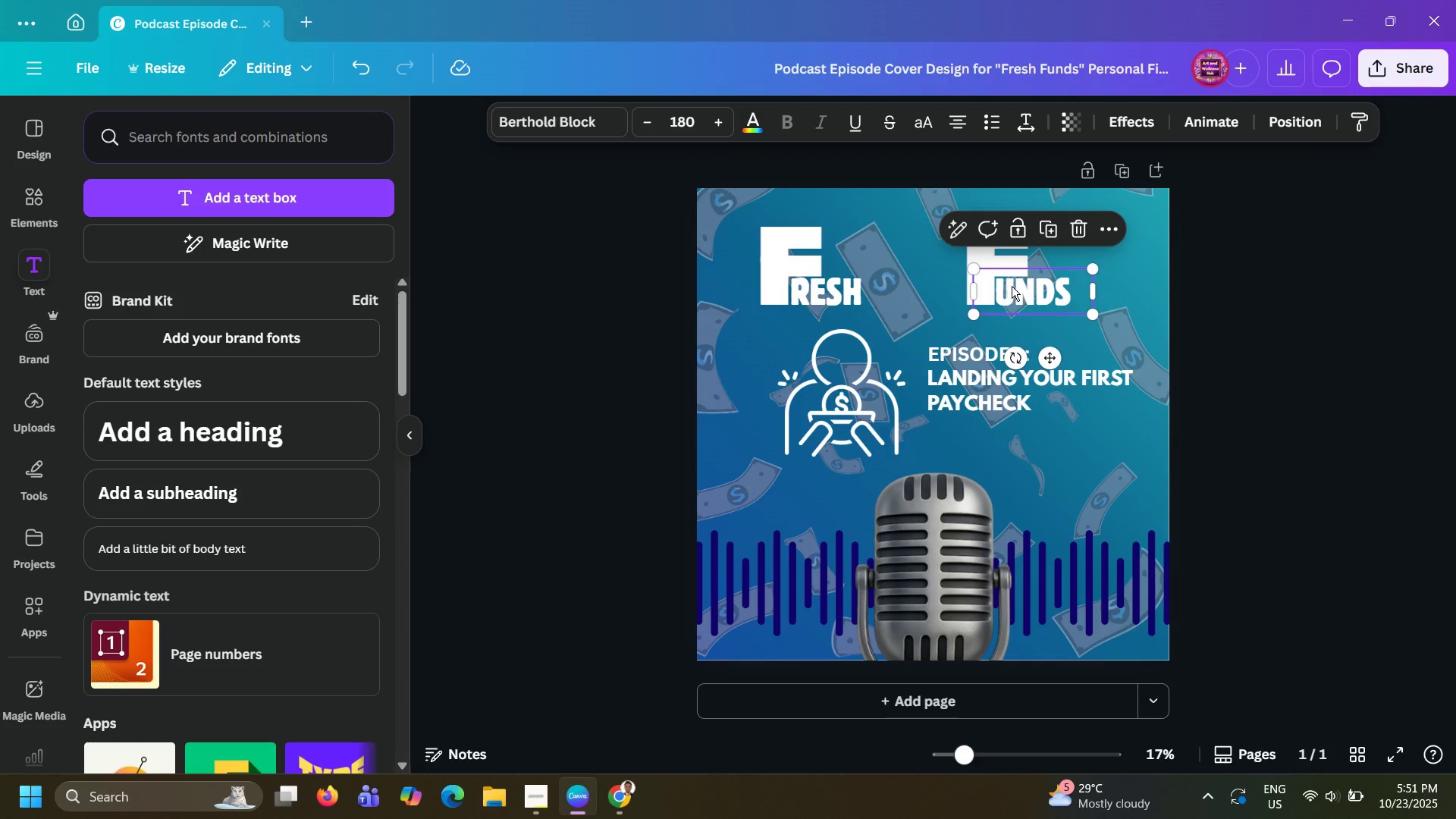 
key(ArrowRight)
 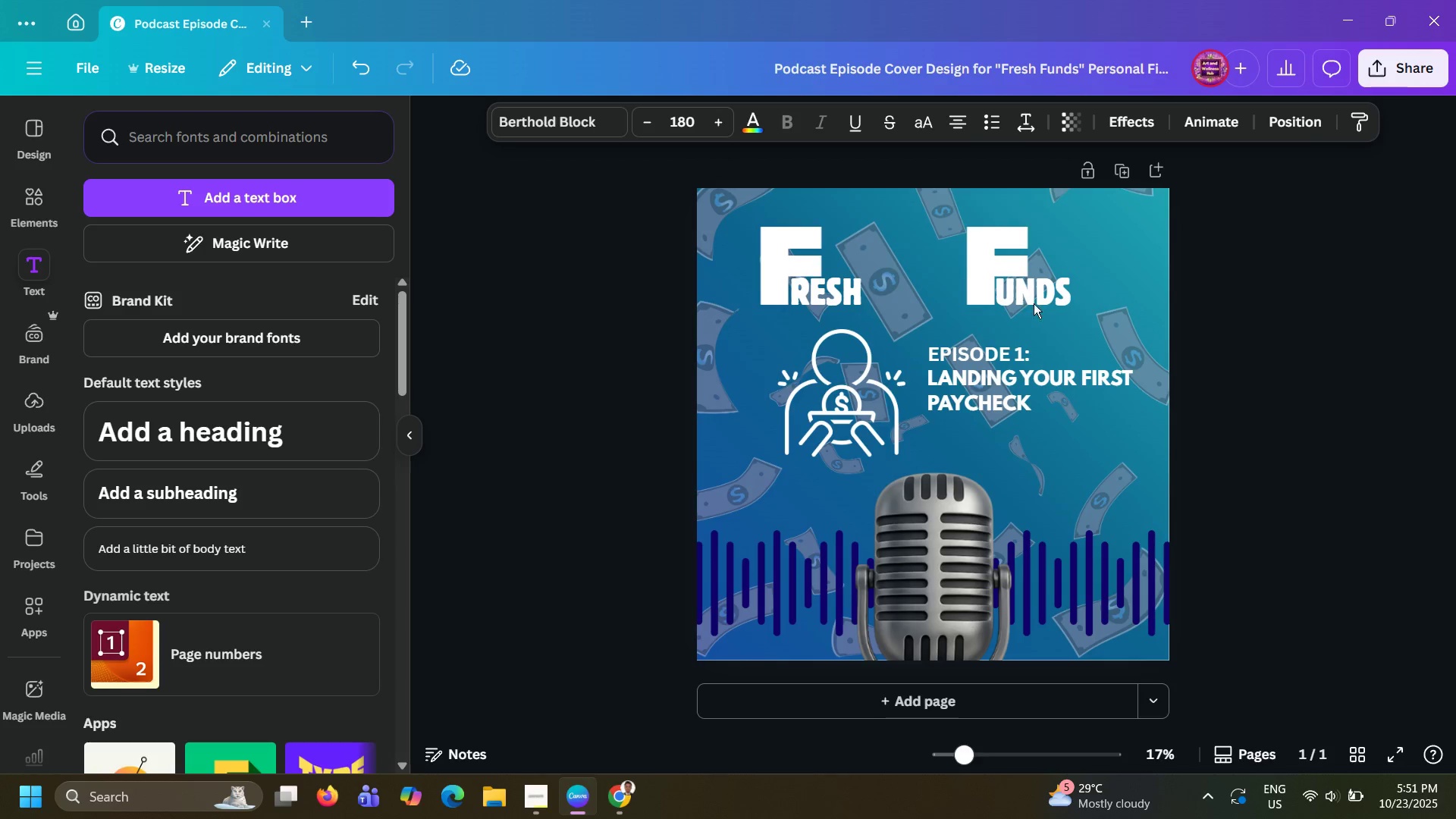 
key(ArrowRight)
 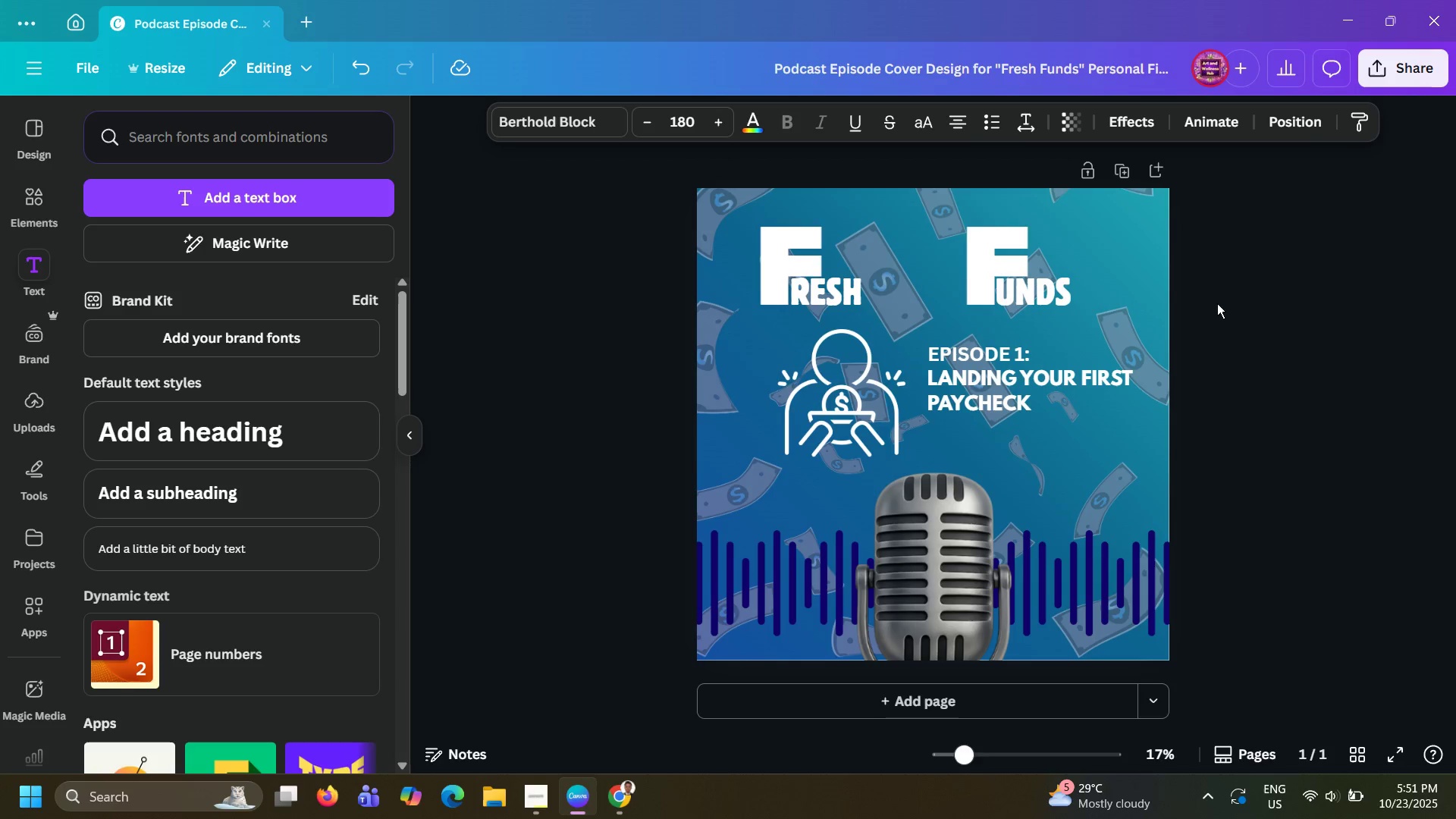 
key(ArrowRight)
 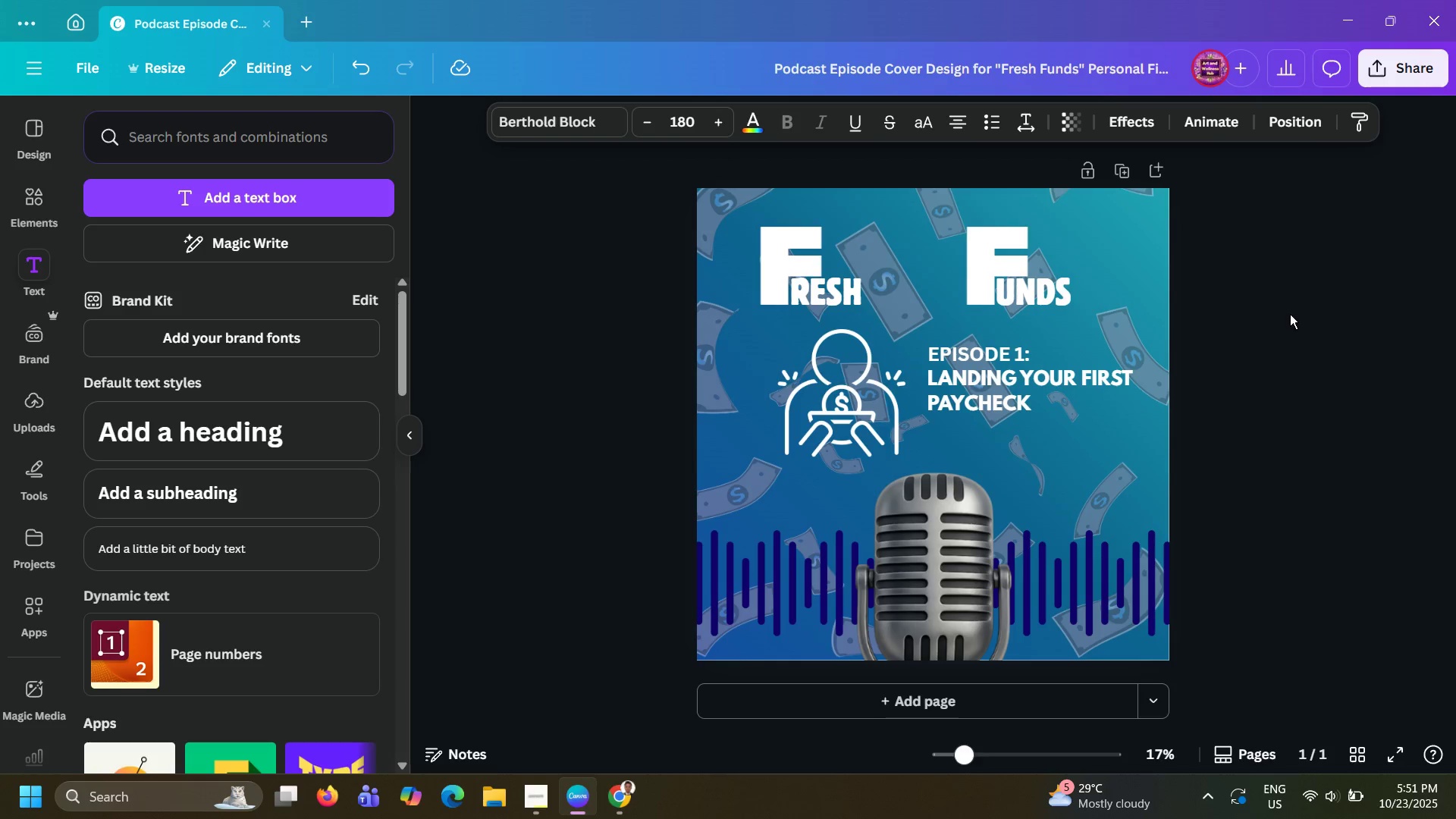 
key(ArrowRight)
 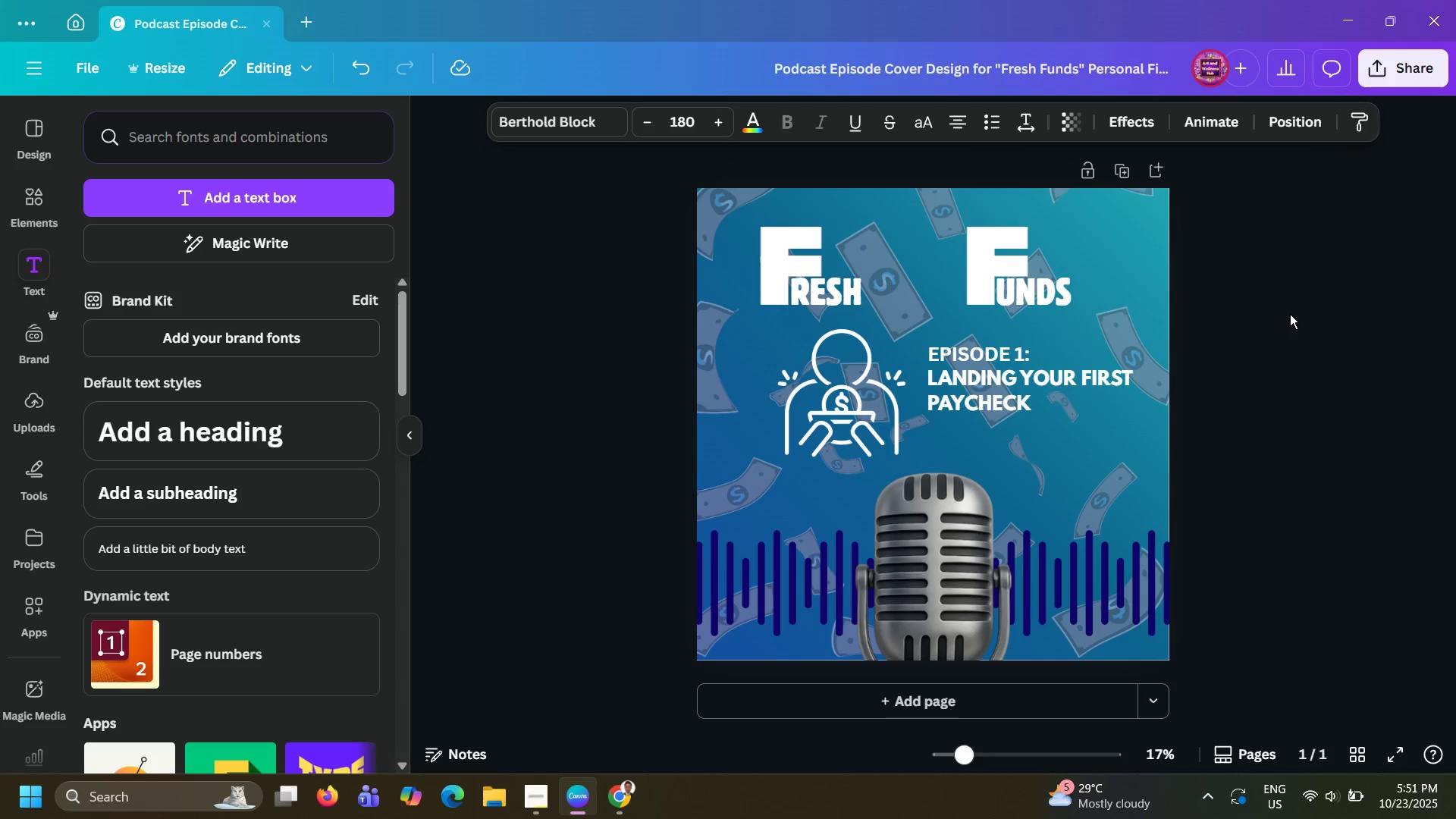 
key(ArrowRight)
 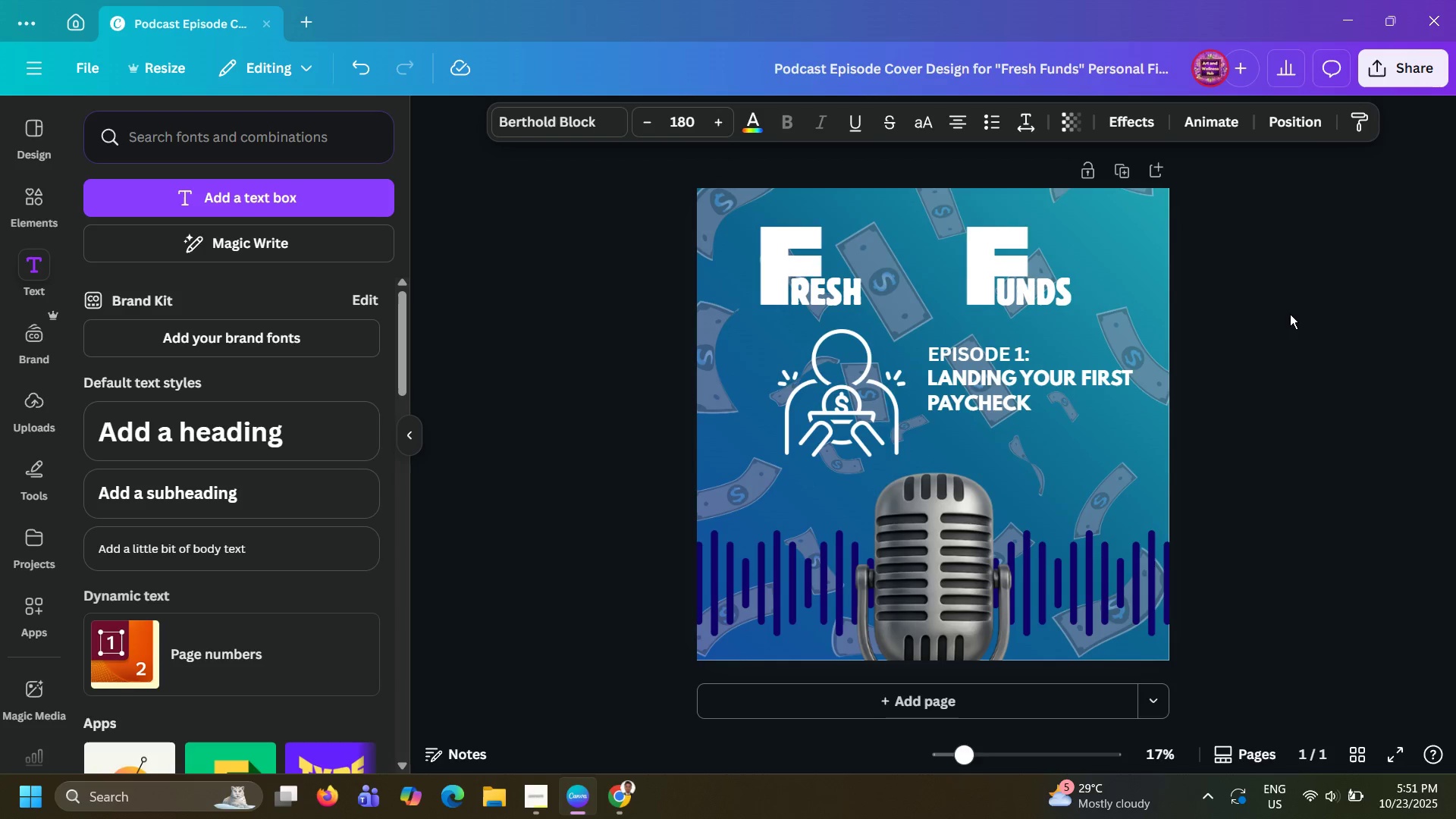 
key(ArrowRight)
 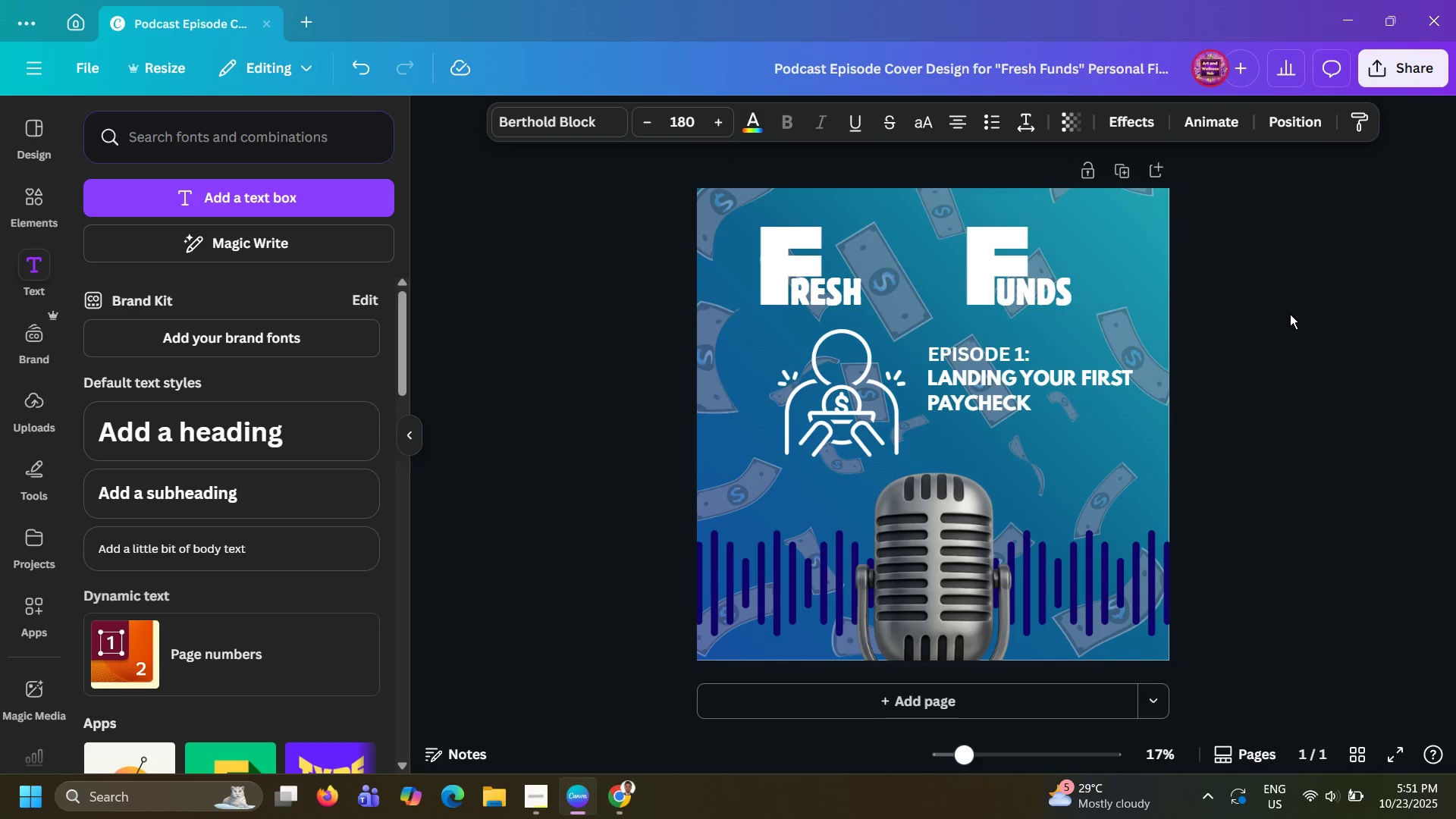 
key(ArrowRight)
 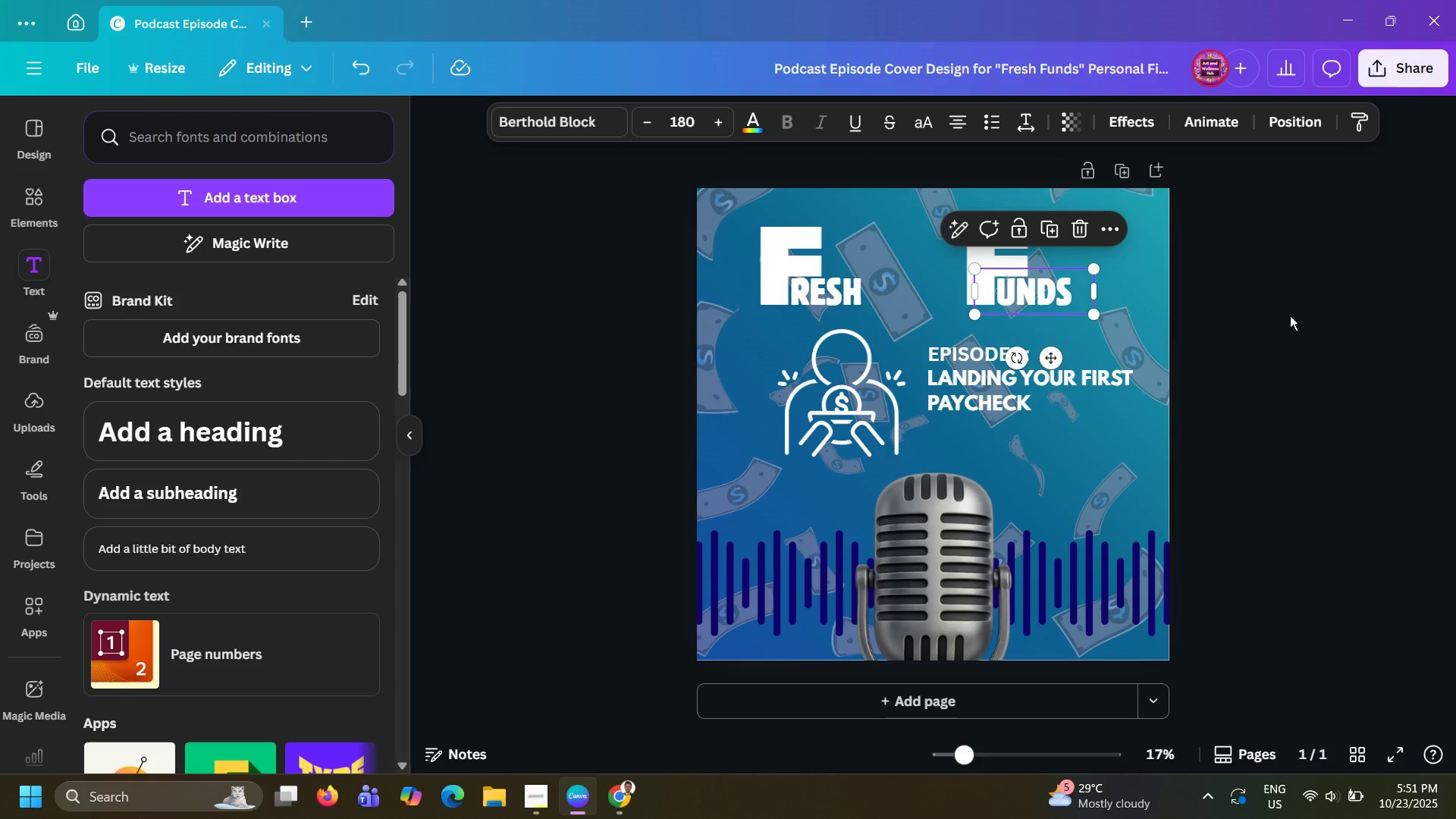 
left_click([1286, 317])
 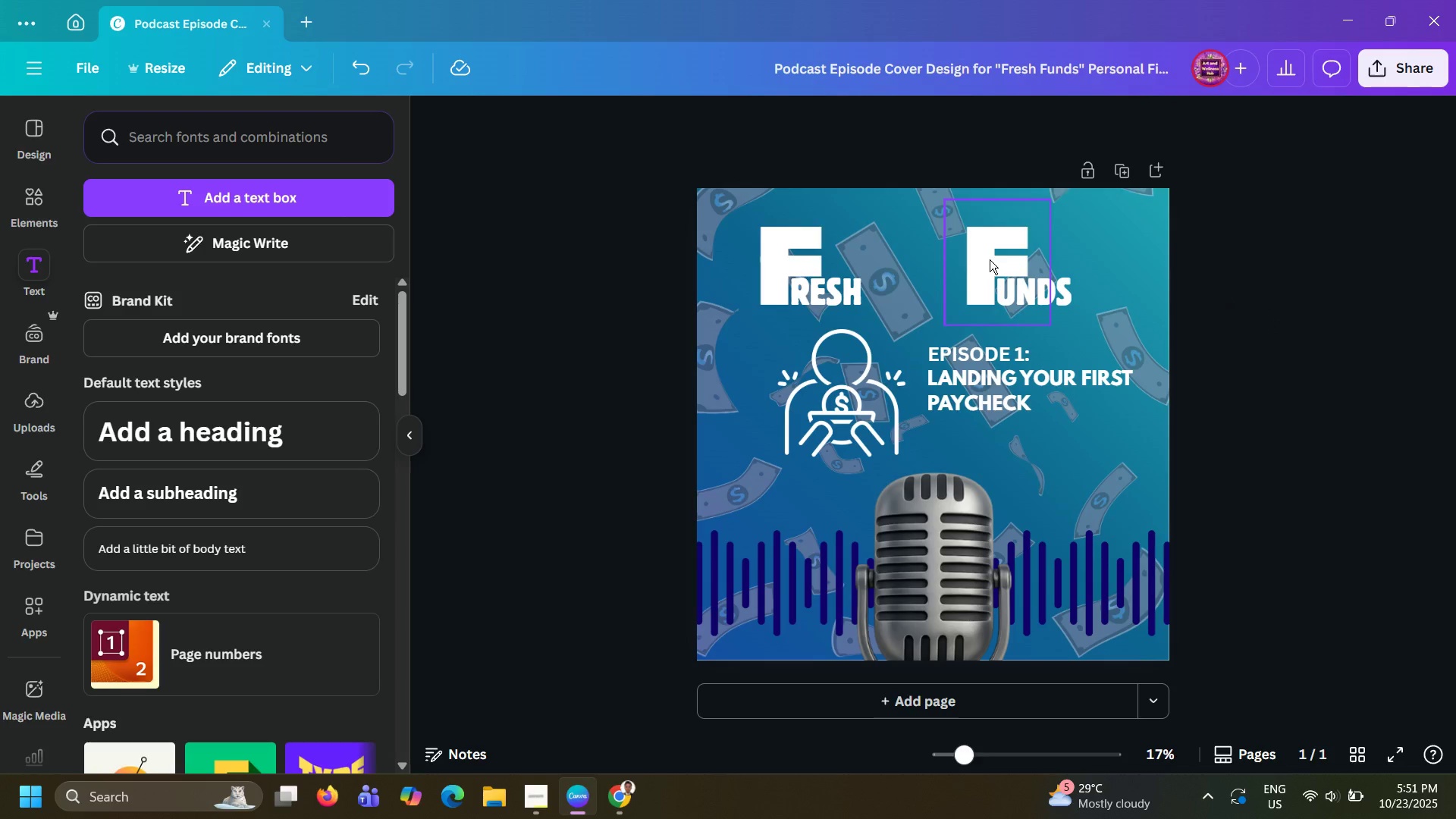 
left_click_drag(start_coordinate=[623, 247], to_coordinate=[1207, 297])
 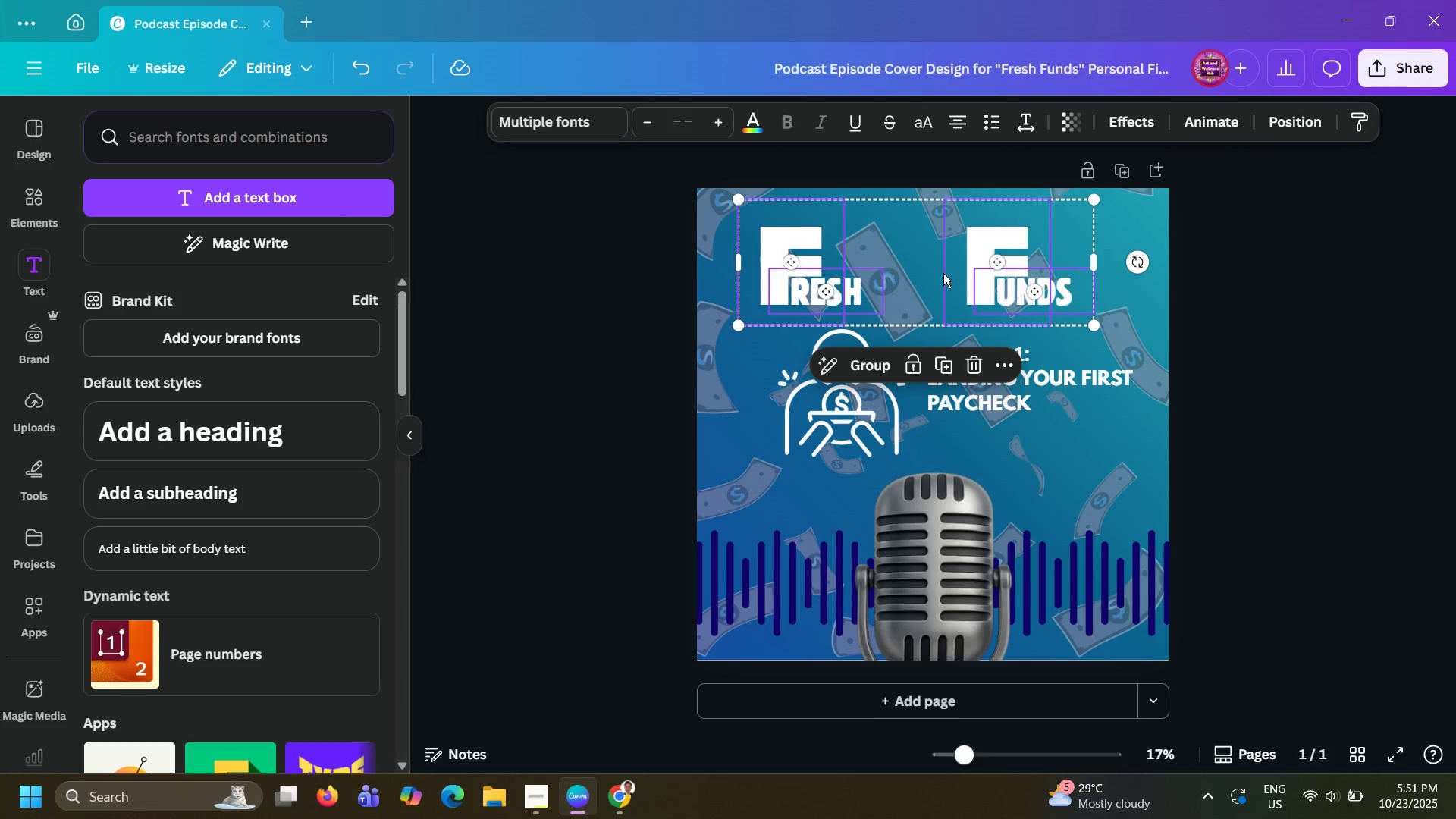 
left_click_drag(start_coordinate=[943, 273], to_coordinate=[961, 281])
 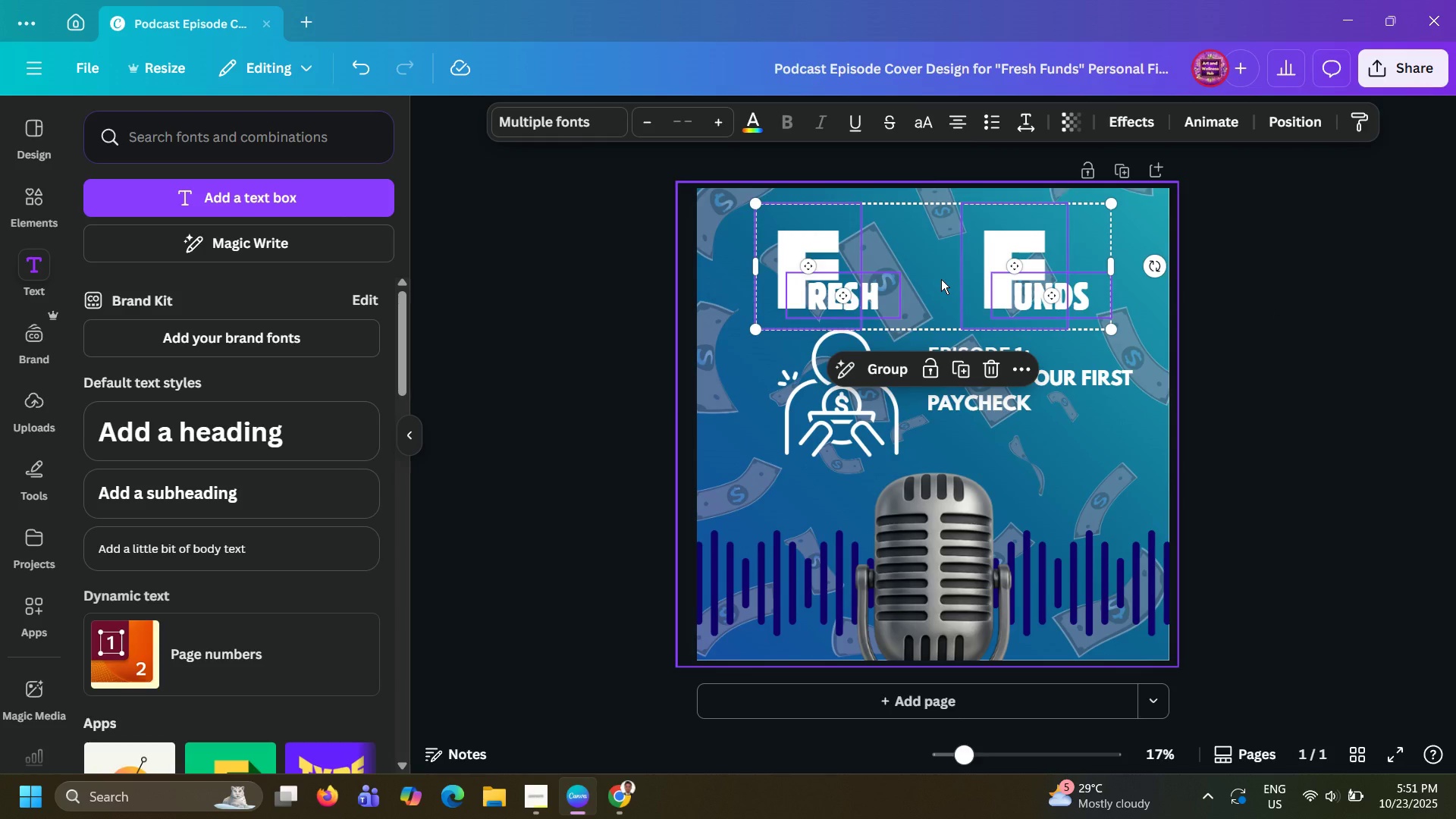 
left_click([941, 279])
 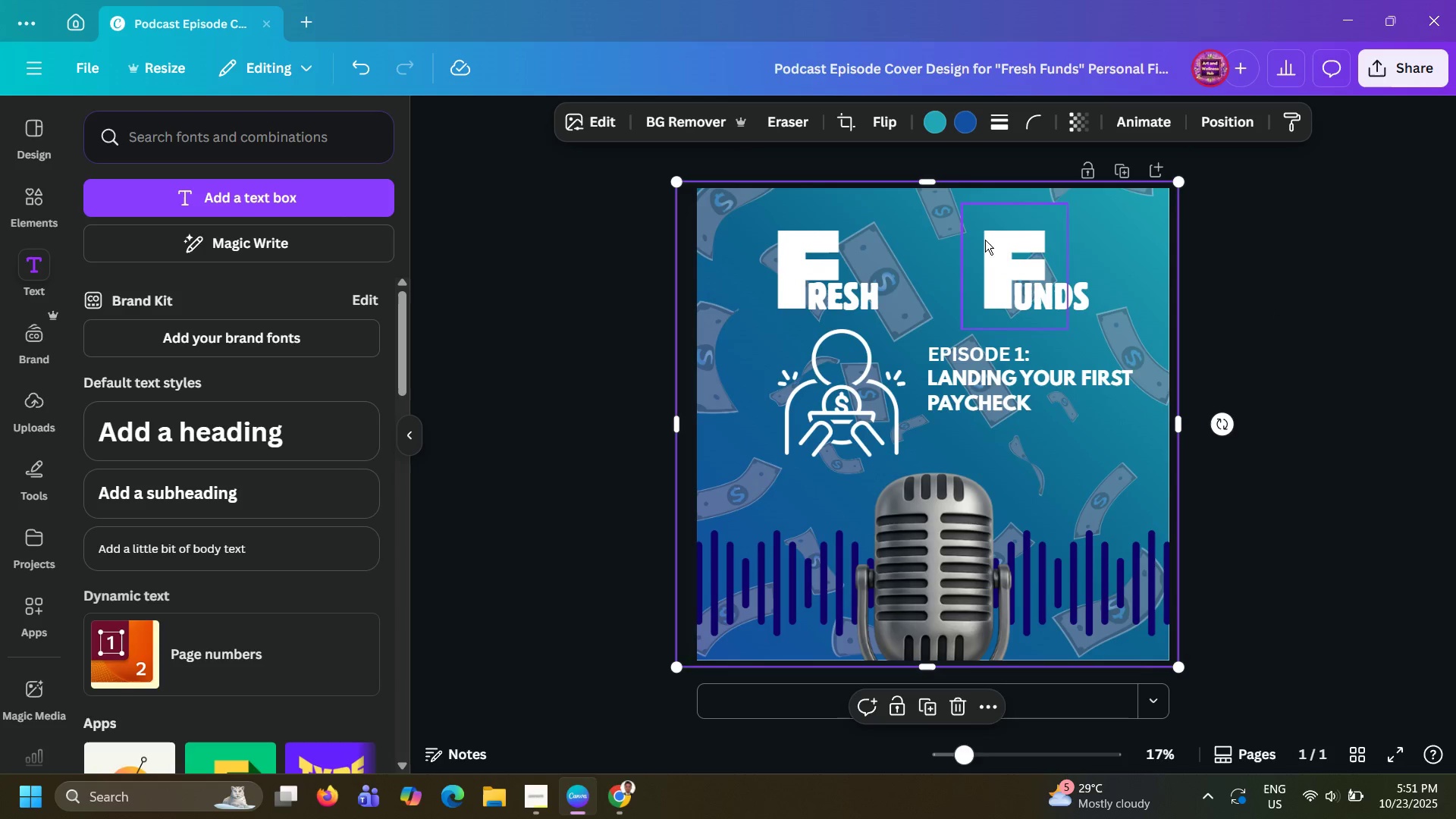 
left_click([1040, 252])
 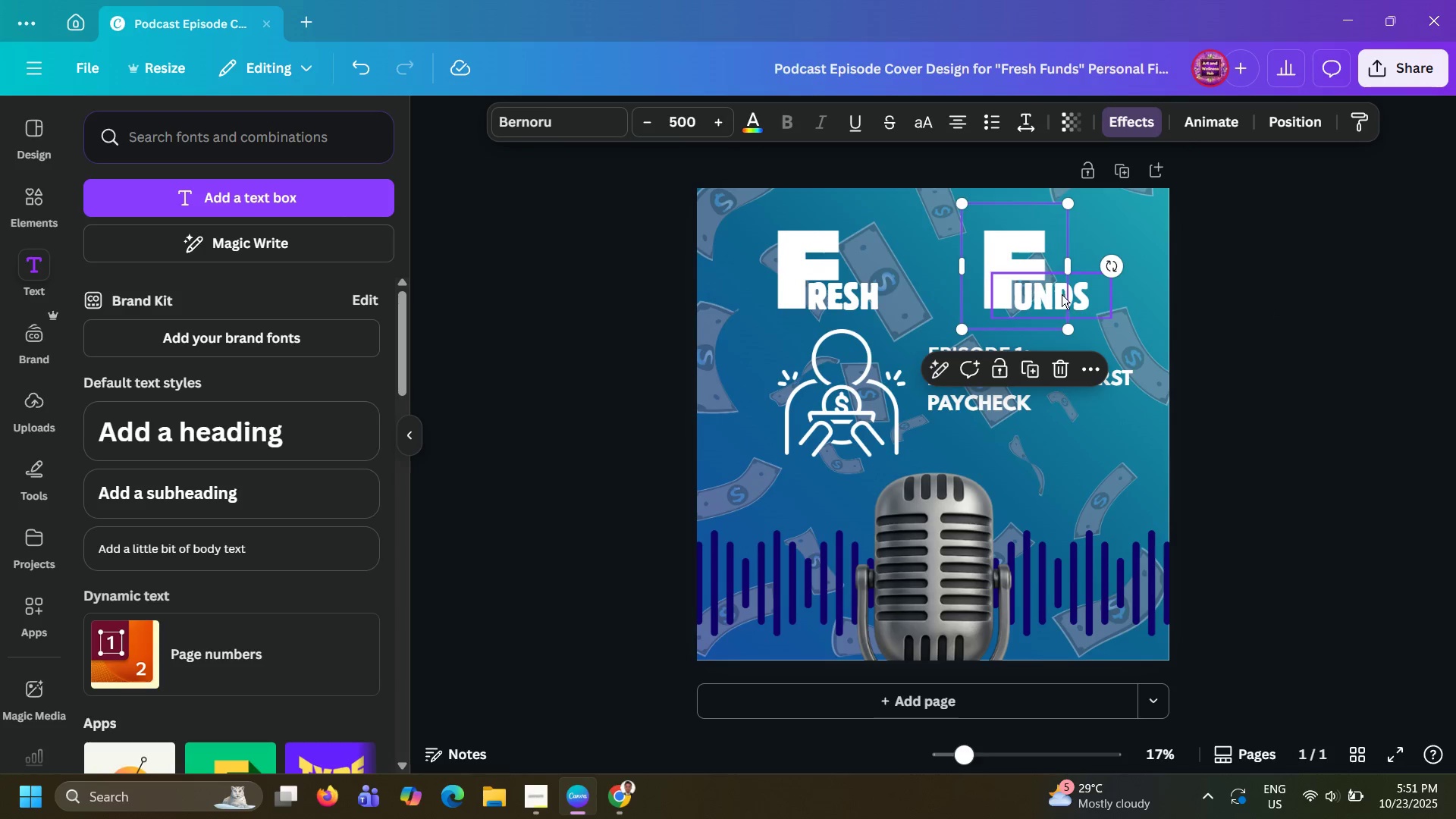 
hold_key(key=ShiftLeft, duration=1.52)
left_click([1075, 298])
 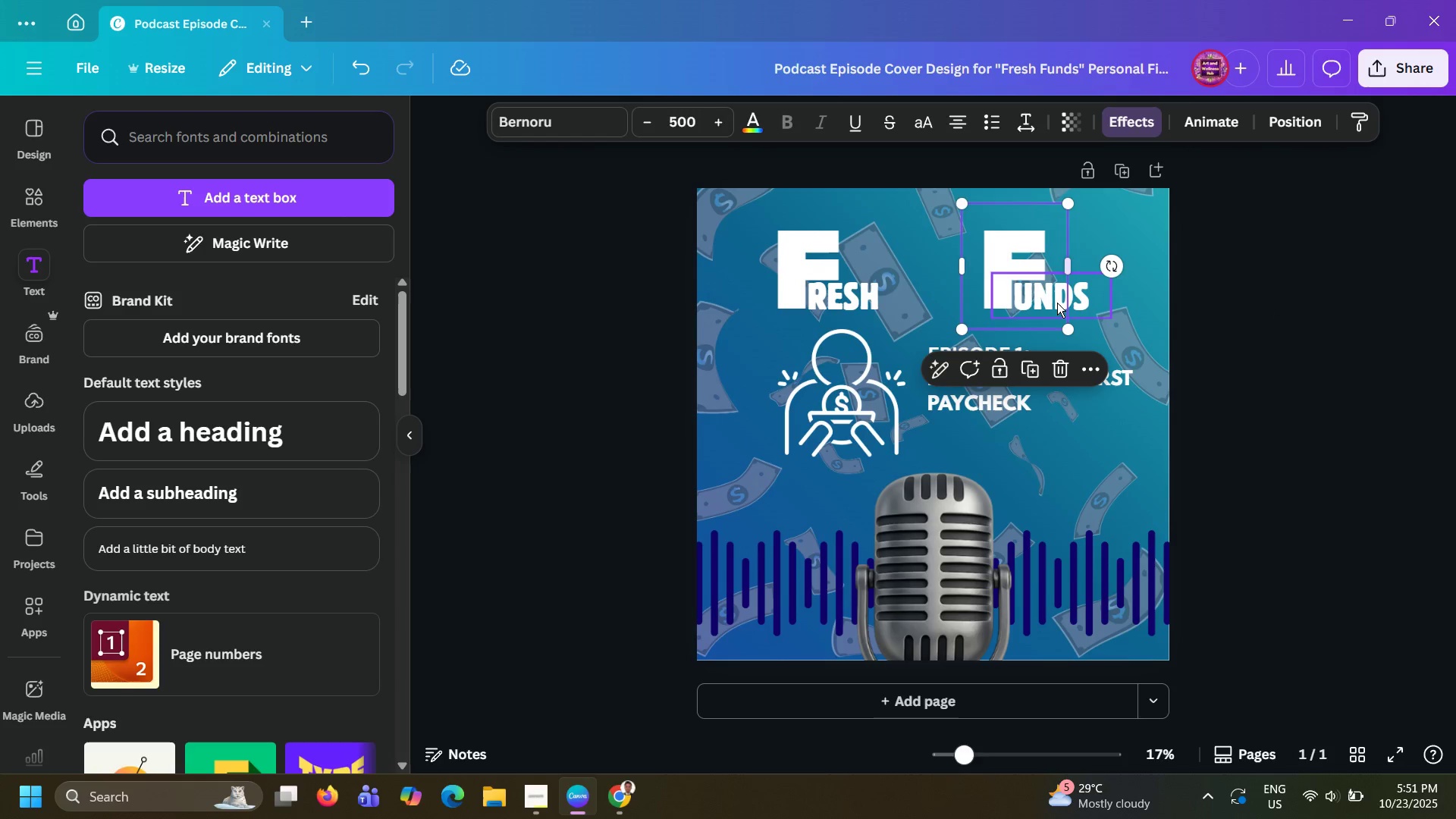 
hold_key(key=ShiftLeft, duration=0.79)
left_click([1039, 297])
 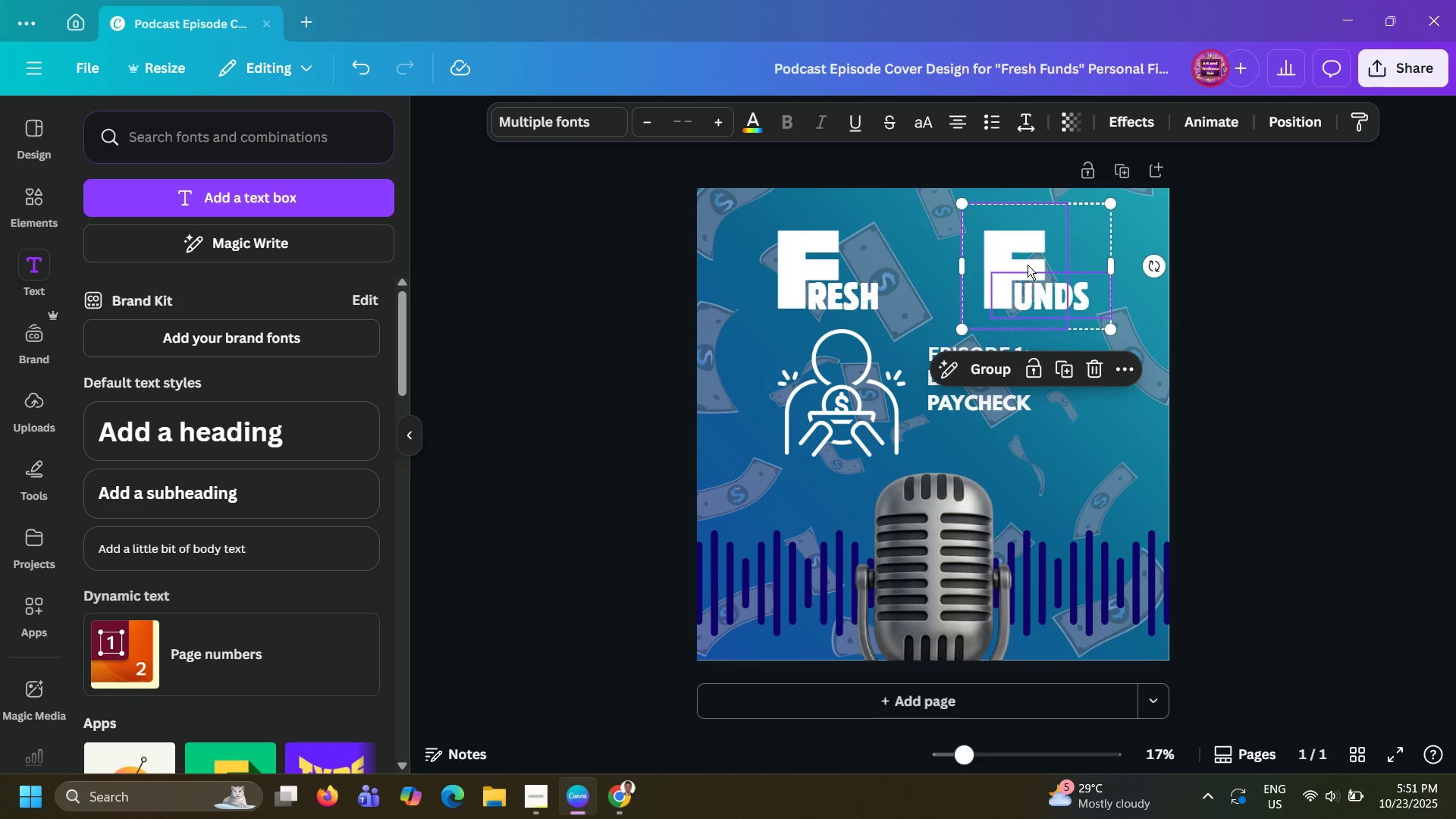 
left_click_drag(start_coordinate=[1028, 265], to_coordinate=[959, 265])
 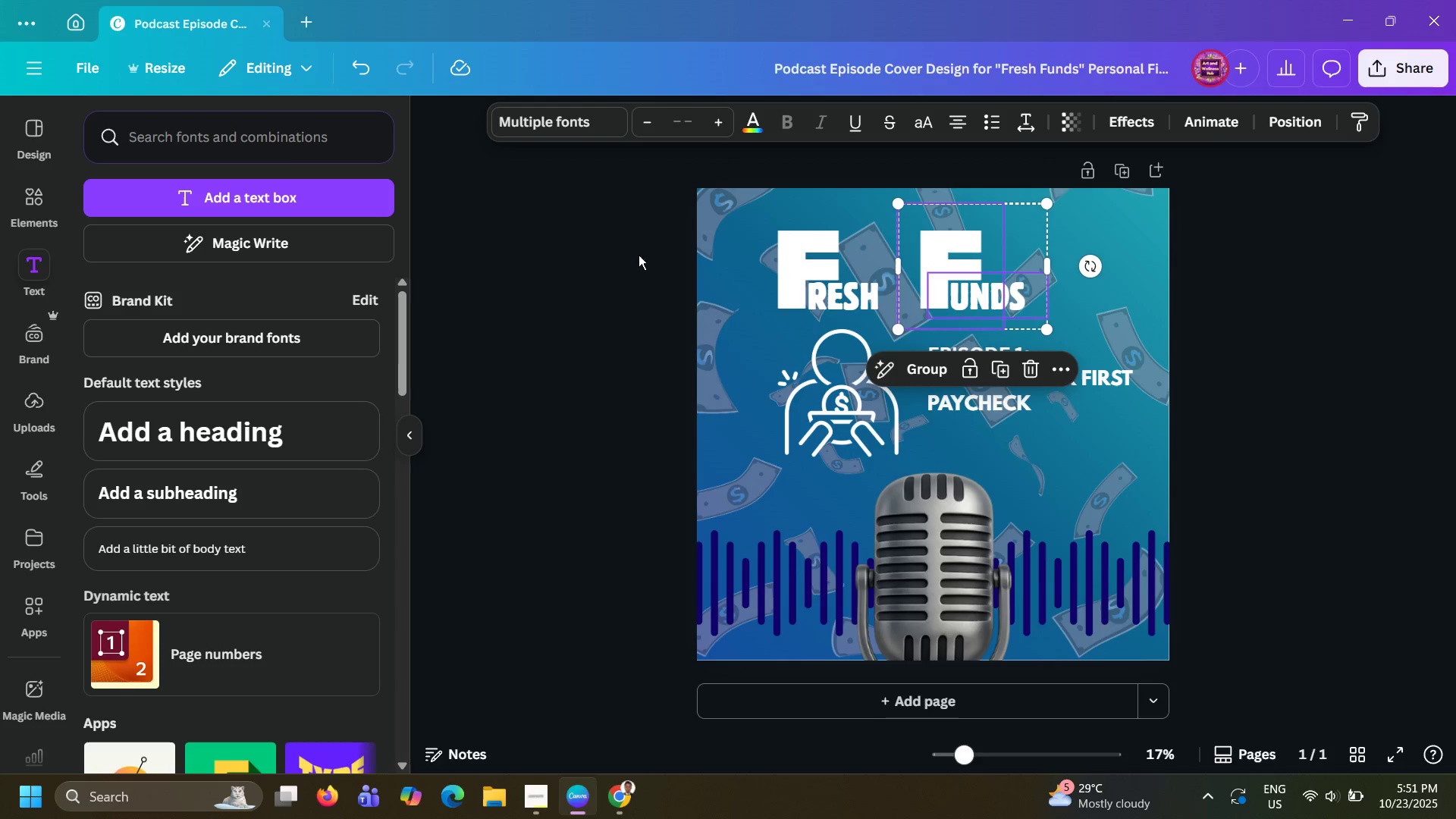 
left_click_drag(start_coordinate=[614, 253], to_coordinate=[1054, 301])
 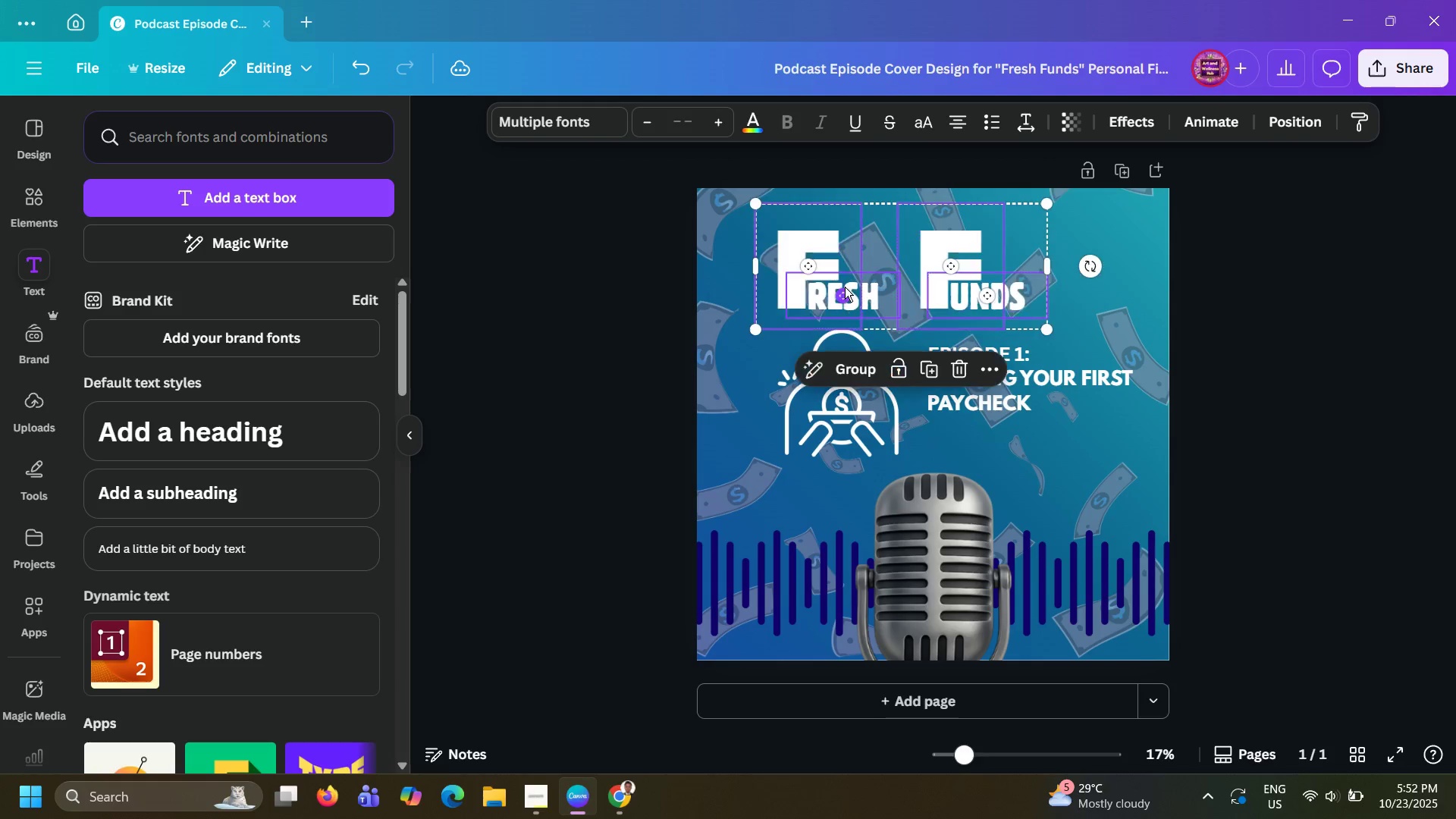 
hold_key(key=ControlLeft, duration=0.86)
 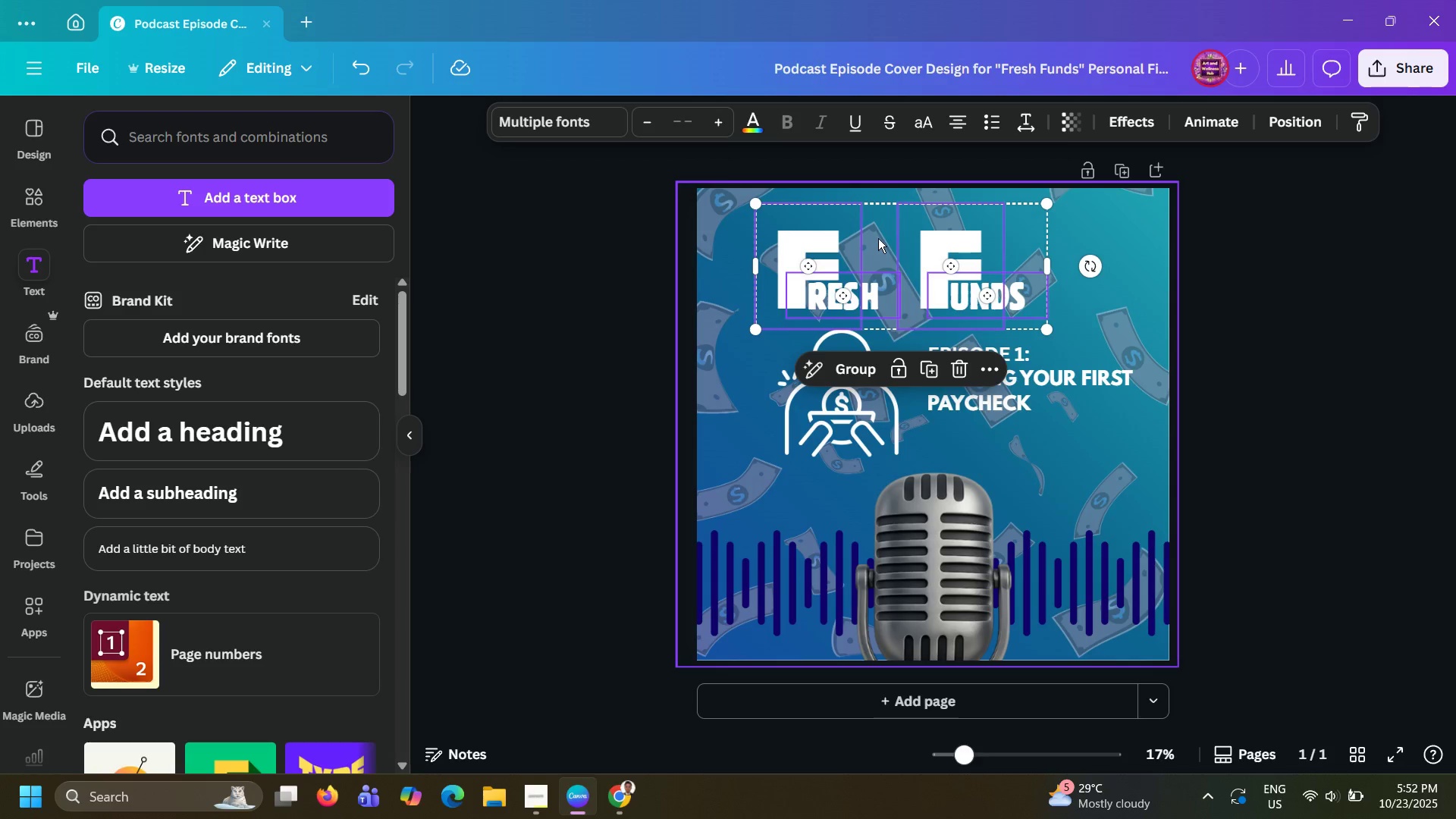 
left_click_drag(start_coordinate=[878, 238], to_coordinate=[915, 247])
 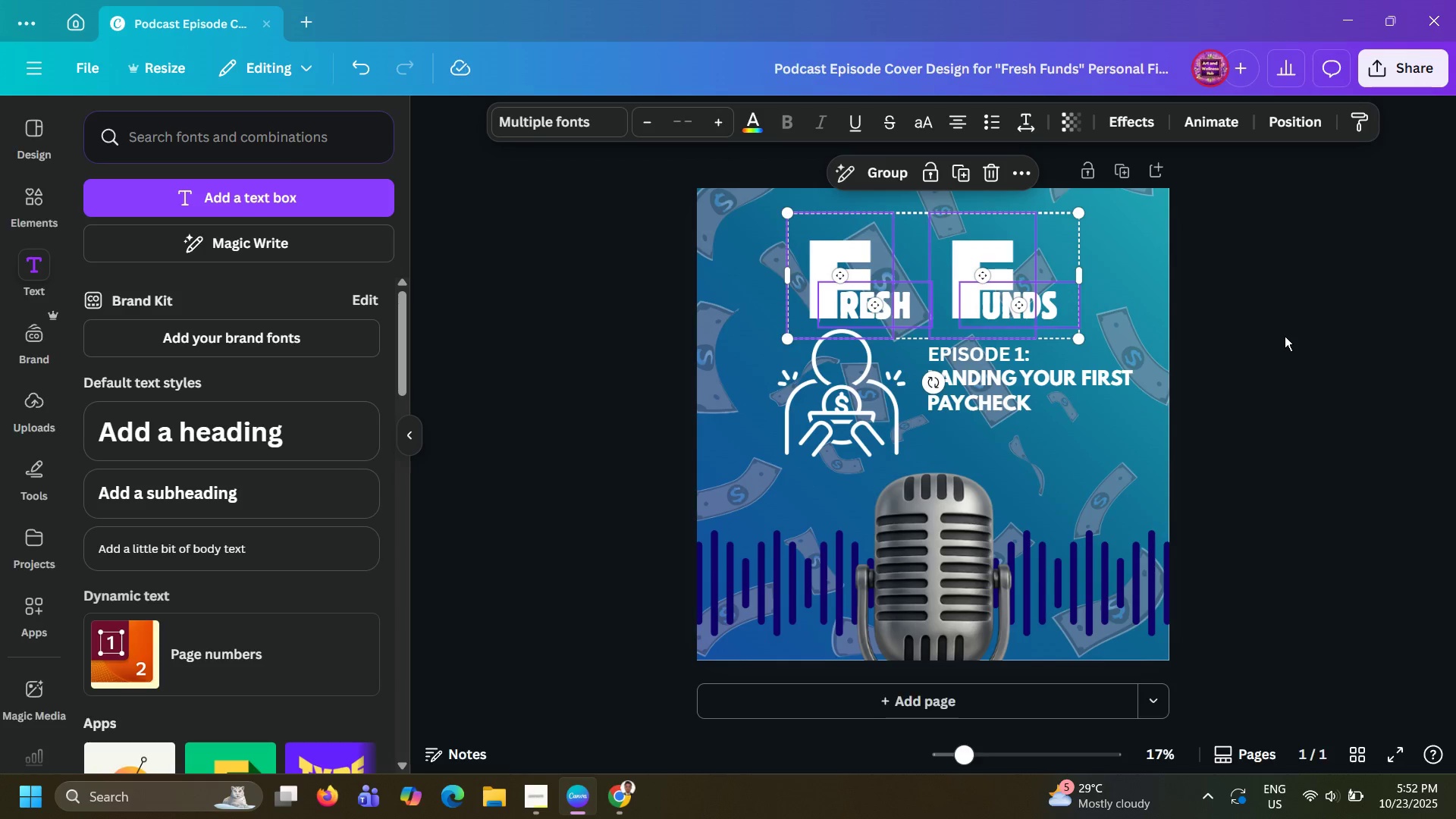 
left_click([1285, 336])
 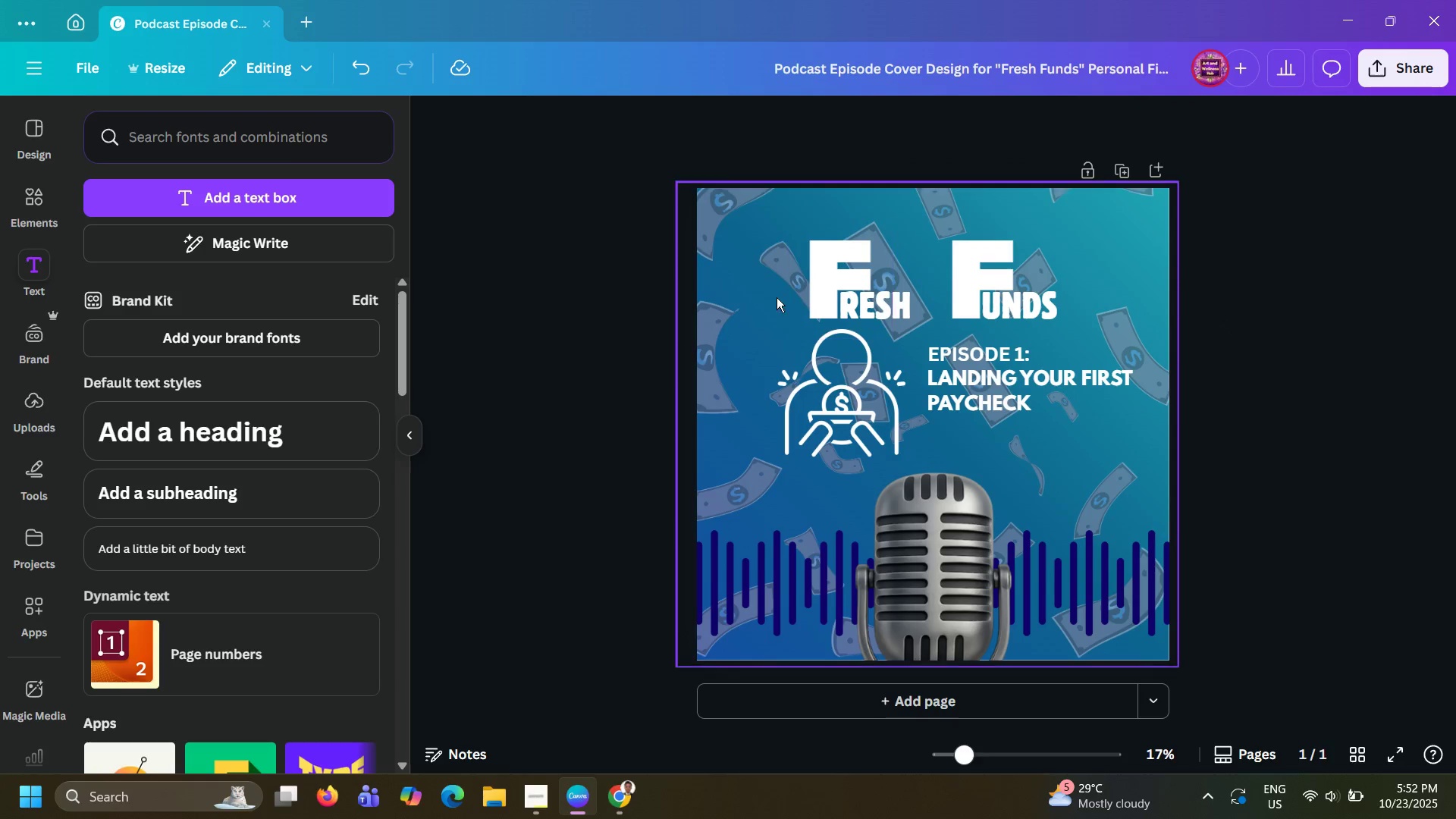 
left_click_drag(start_coordinate=[591, 250], to_coordinate=[1144, 330])
 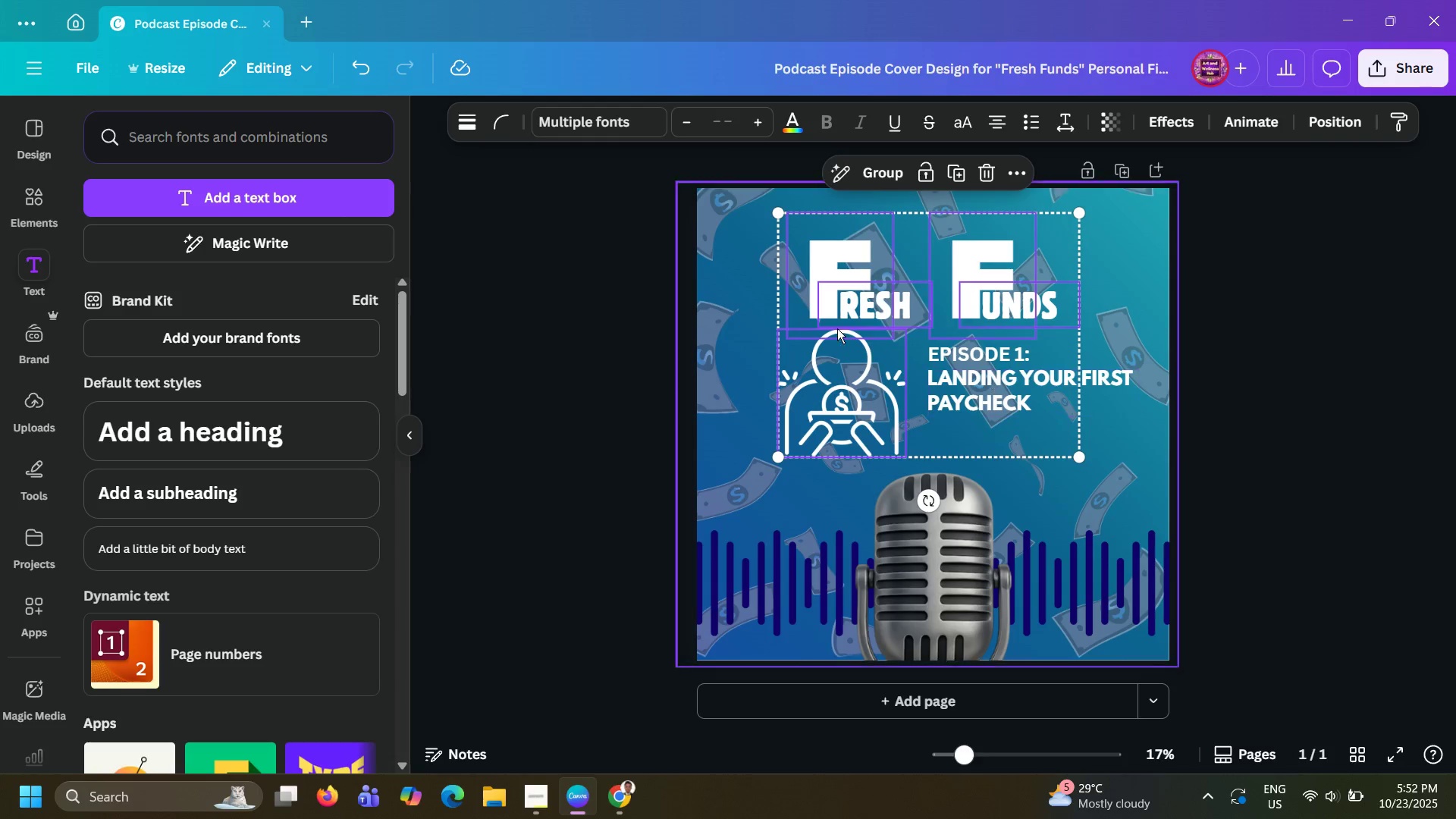 
left_click([546, 261])
 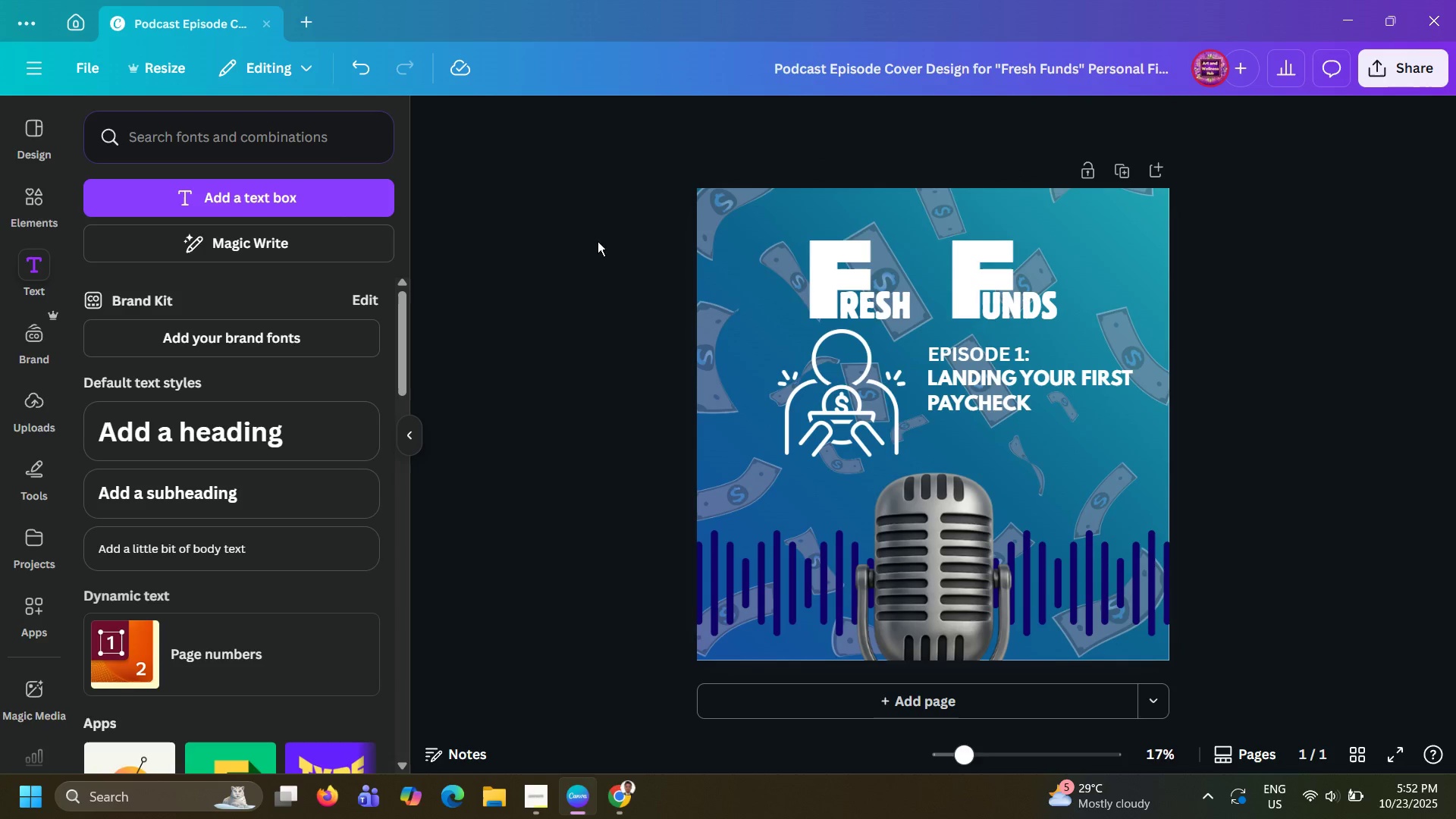 
left_click_drag(start_coordinate=[555, 243], to_coordinate=[1043, 291])
 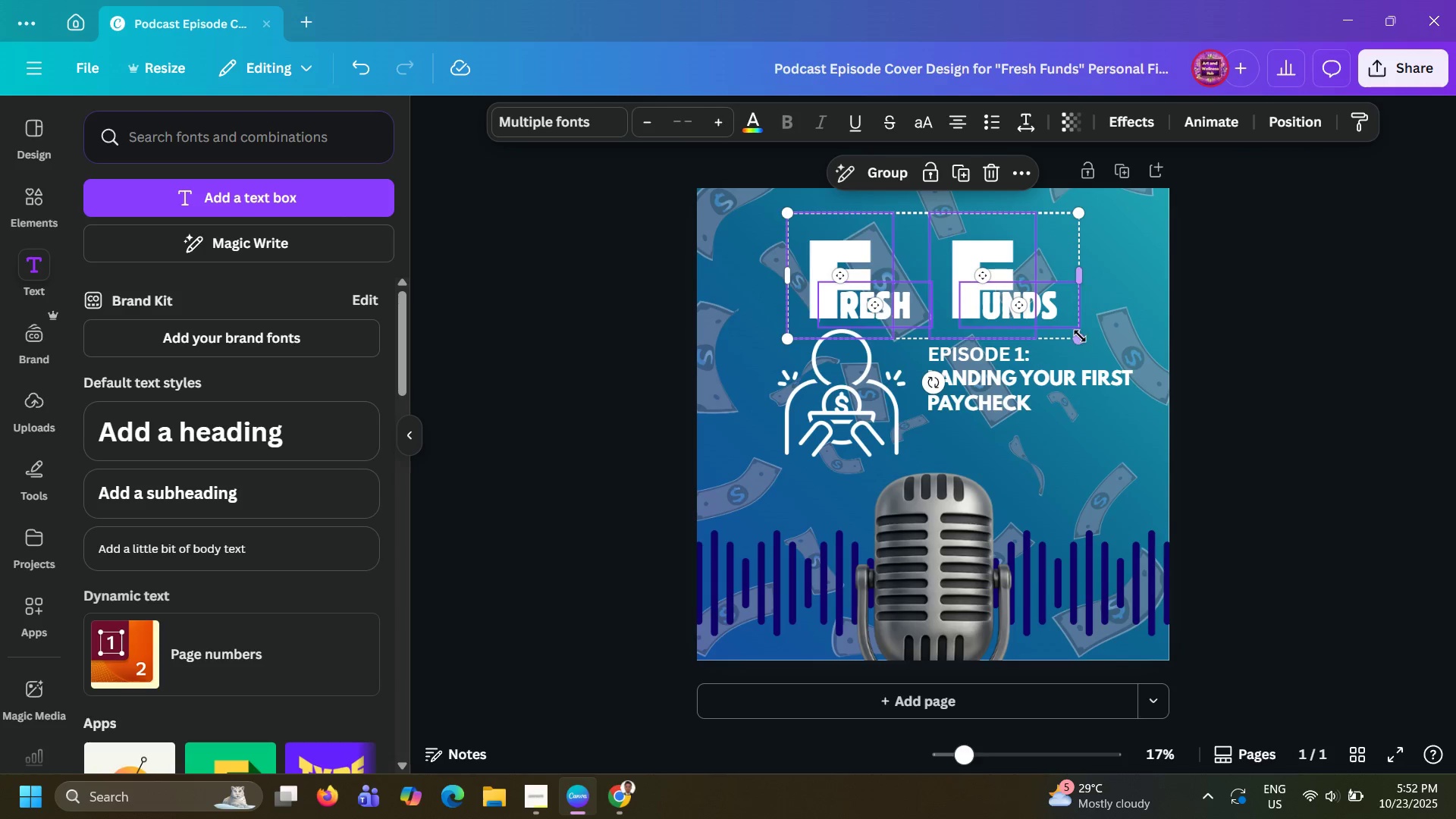 
left_click_drag(start_coordinate=[1080, 337], to_coordinate=[1134, 362])
 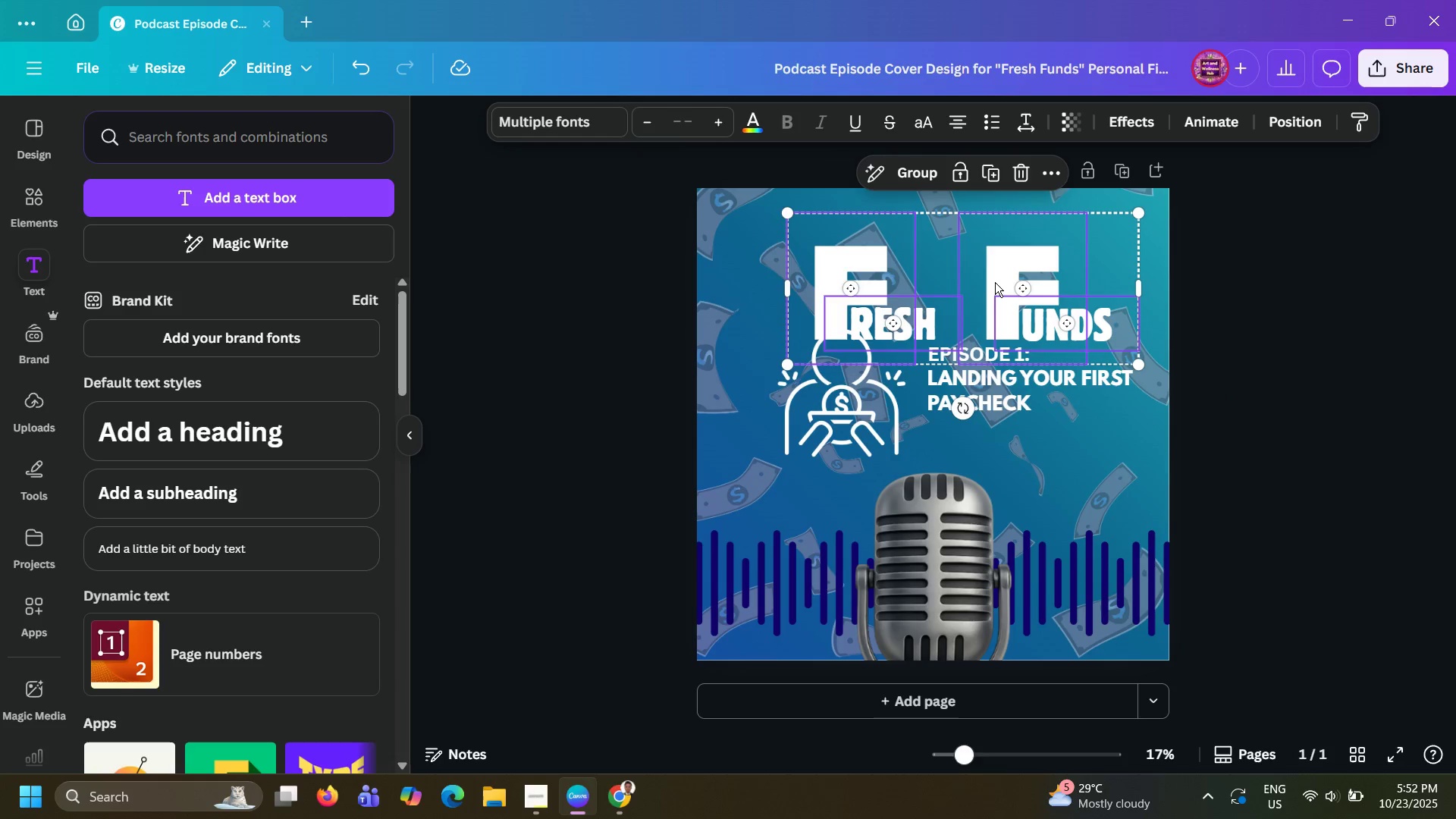 
left_click_drag(start_coordinate=[995, 282], to_coordinate=[958, 258])
 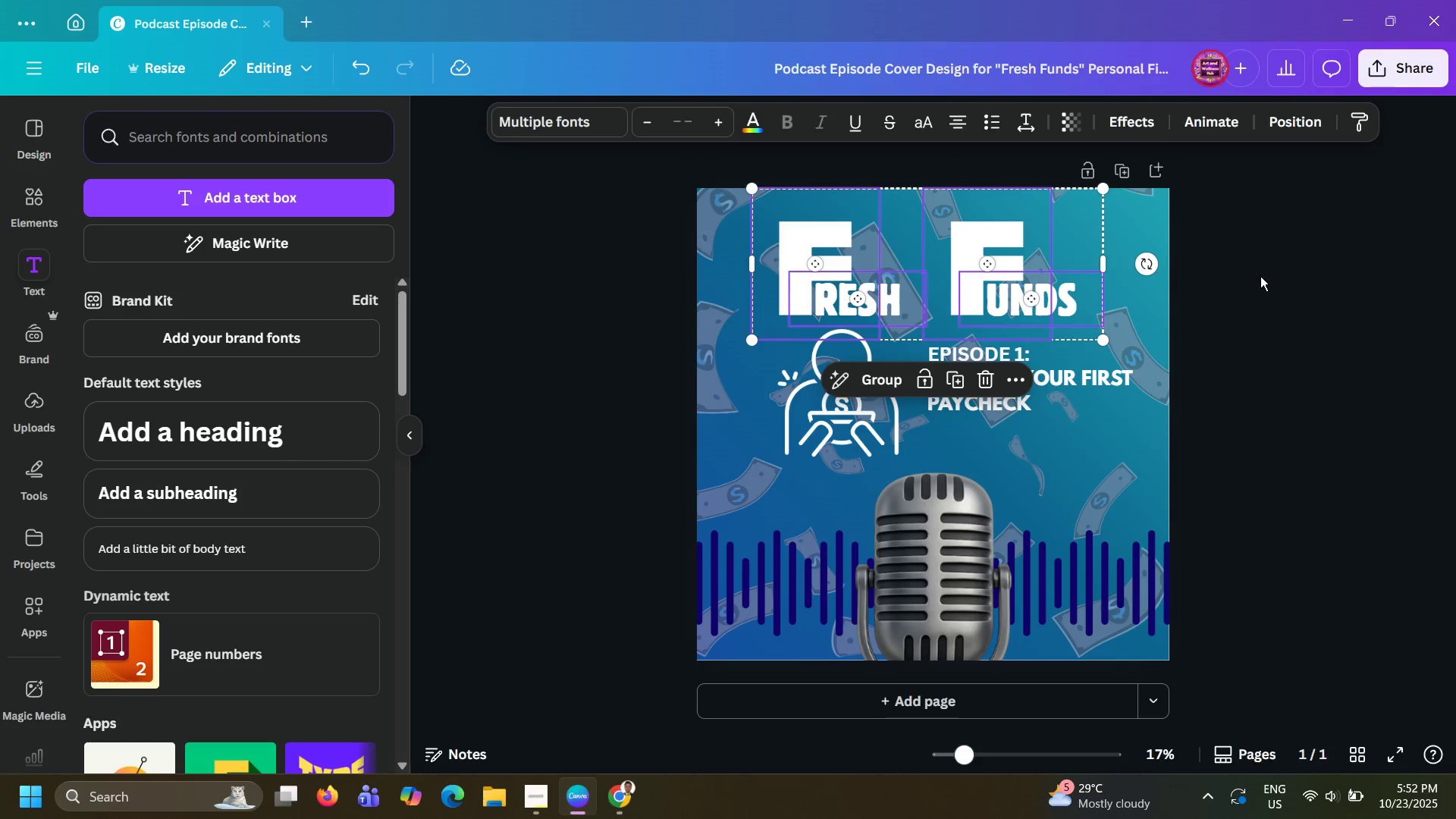 
left_click([1260, 276])